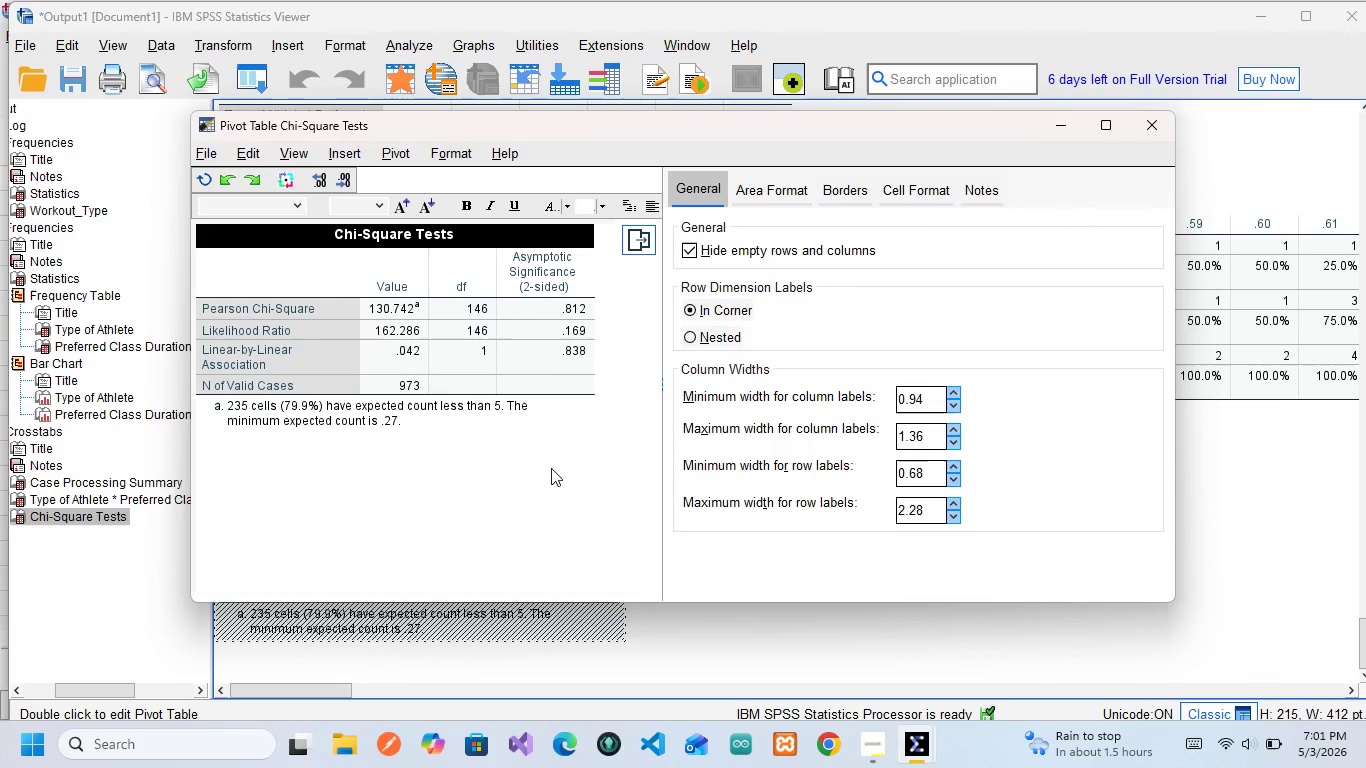 
wait(7.44)
 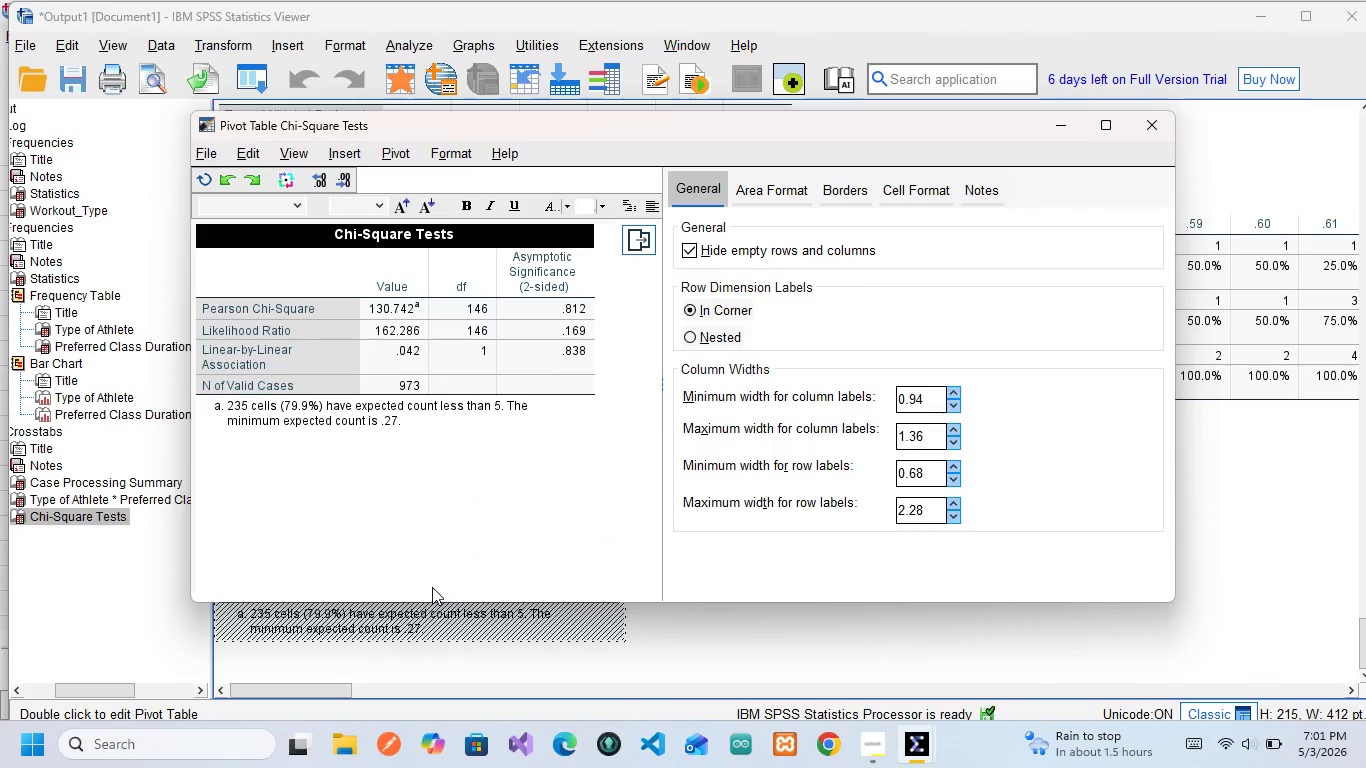 
left_click([977, 182])
 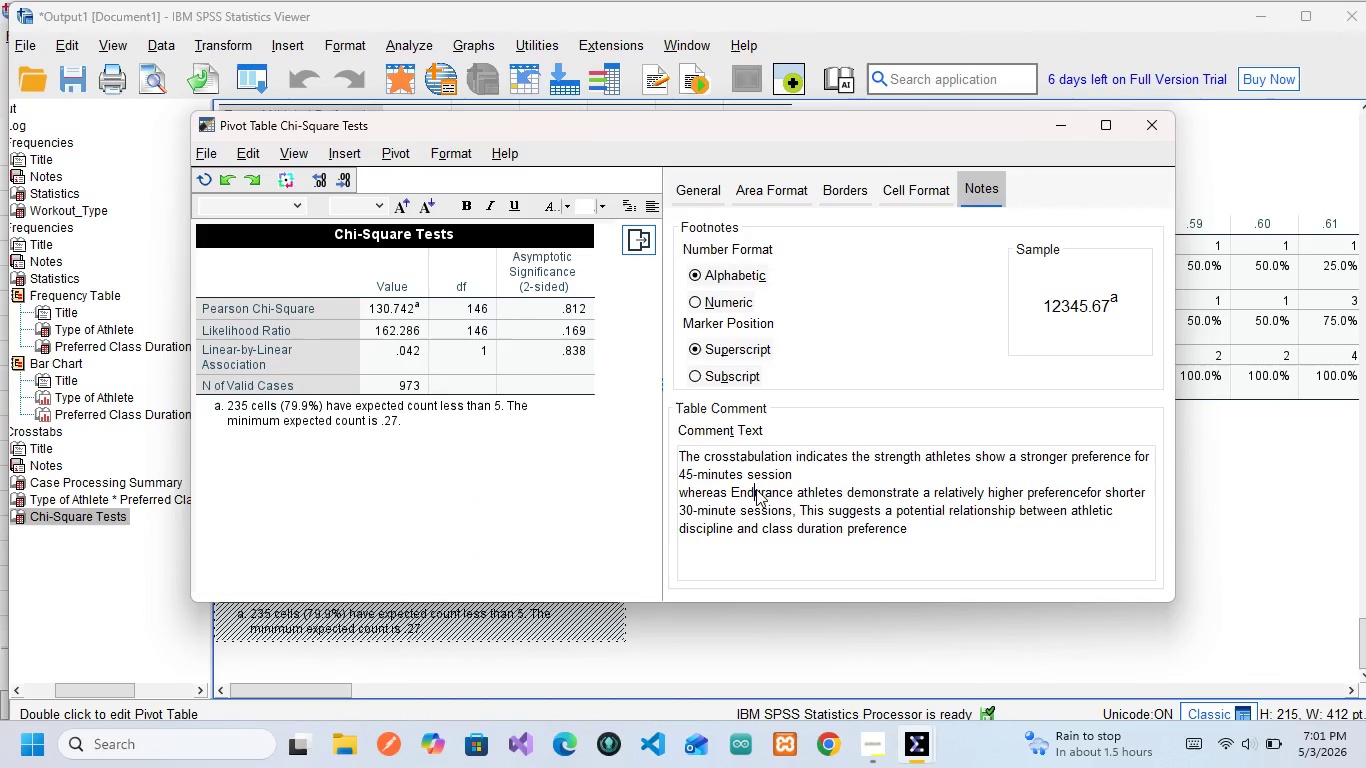 
double_click([756, 489])
 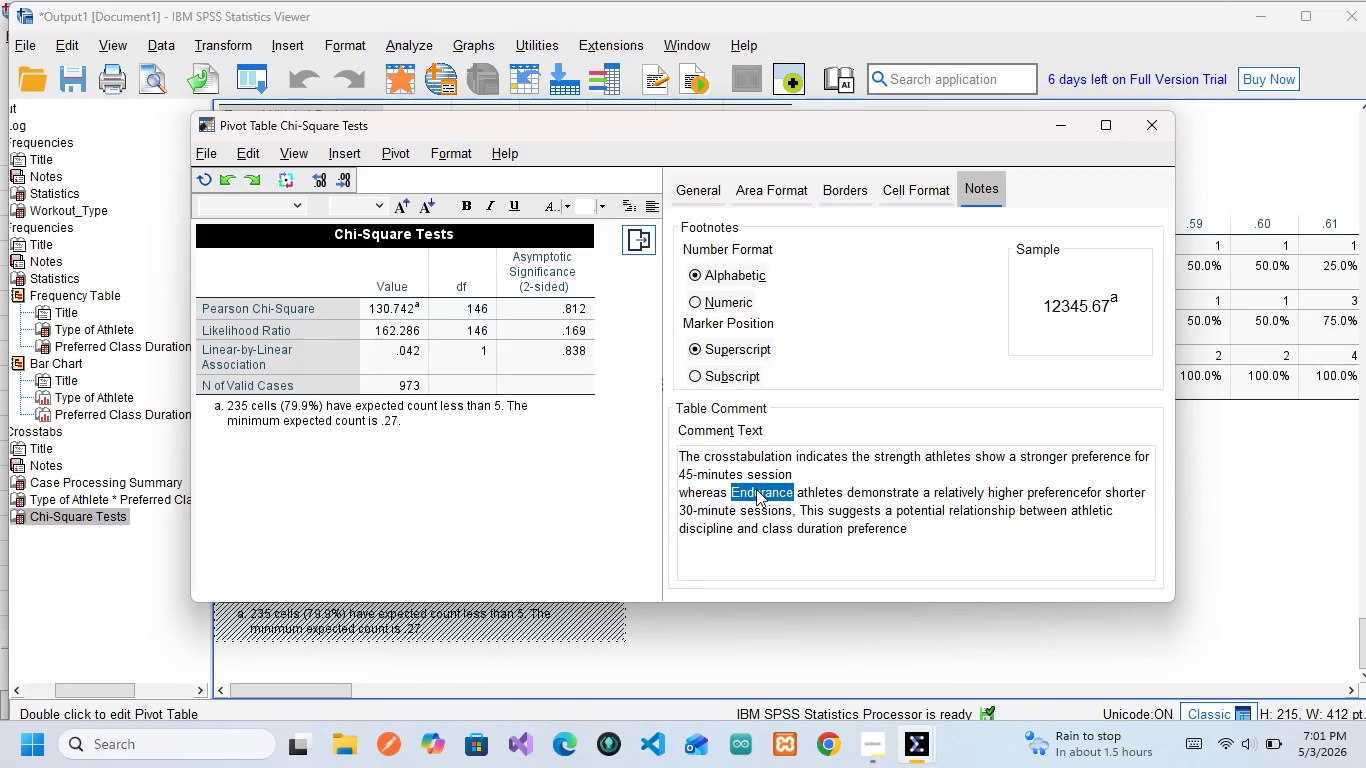 
left_click([756, 489])
 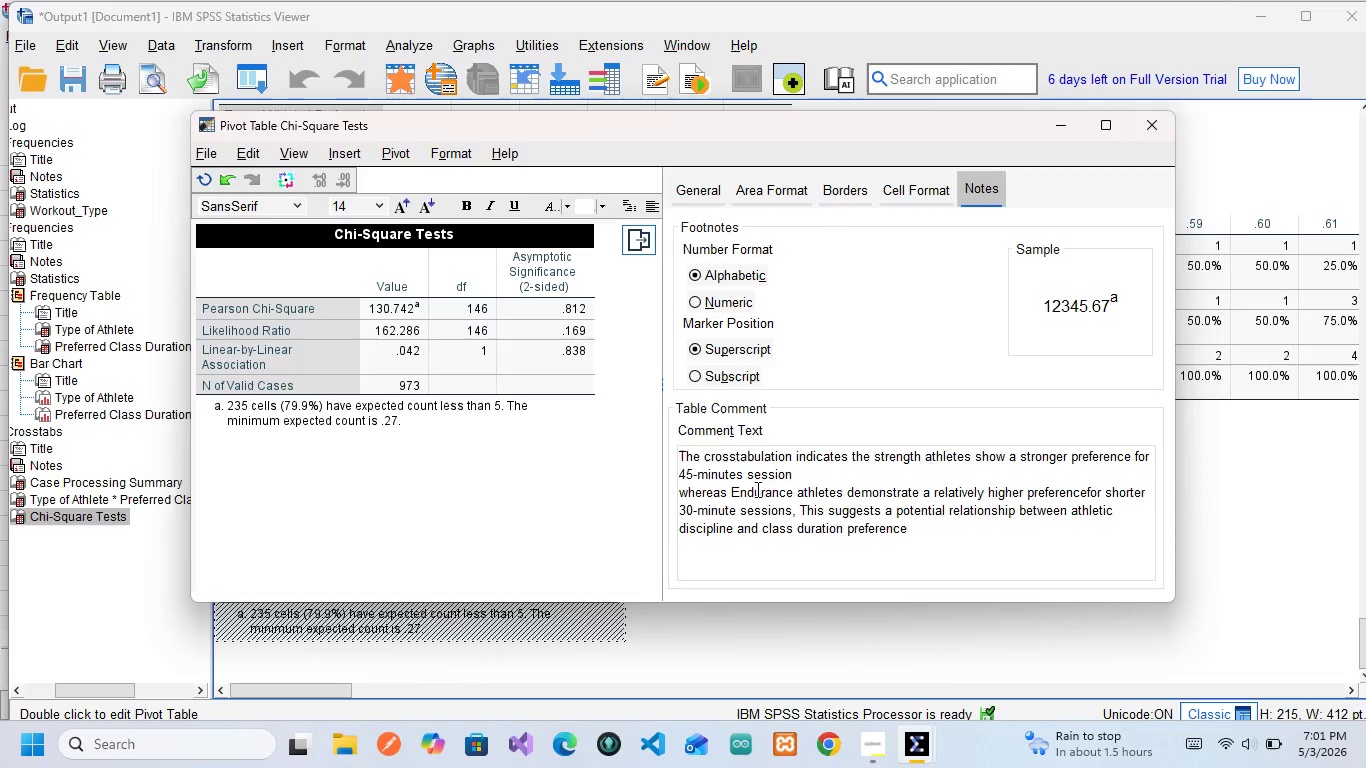 
key(Control+A)
 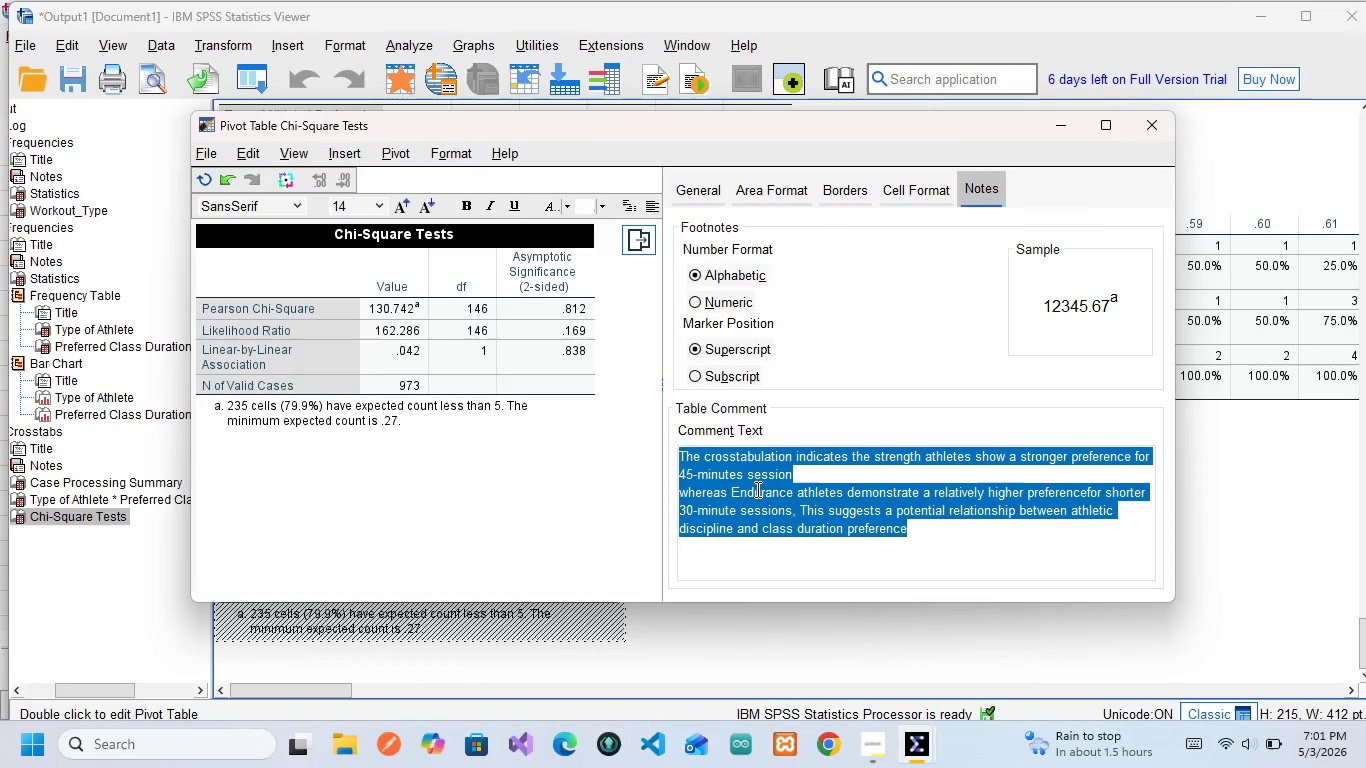 
key(Backspace)
 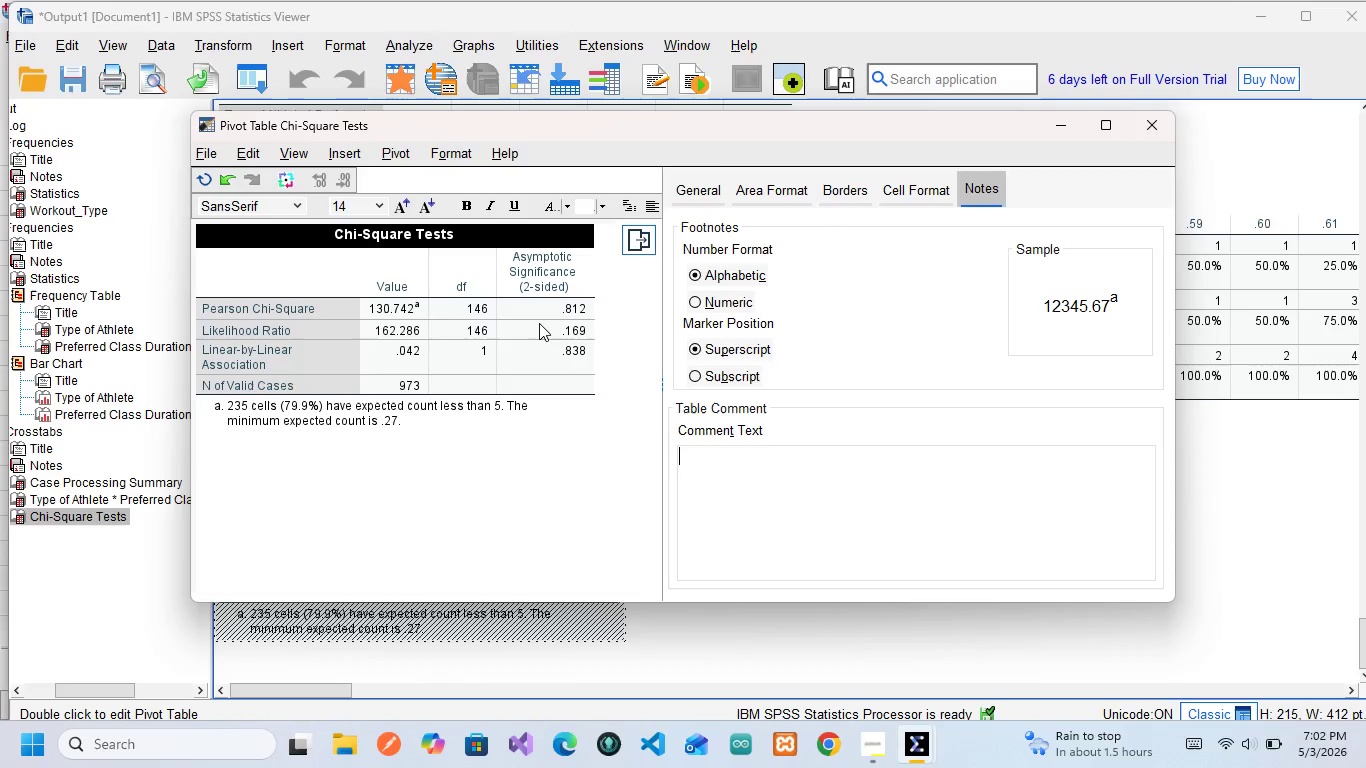 
wait(42.7)
 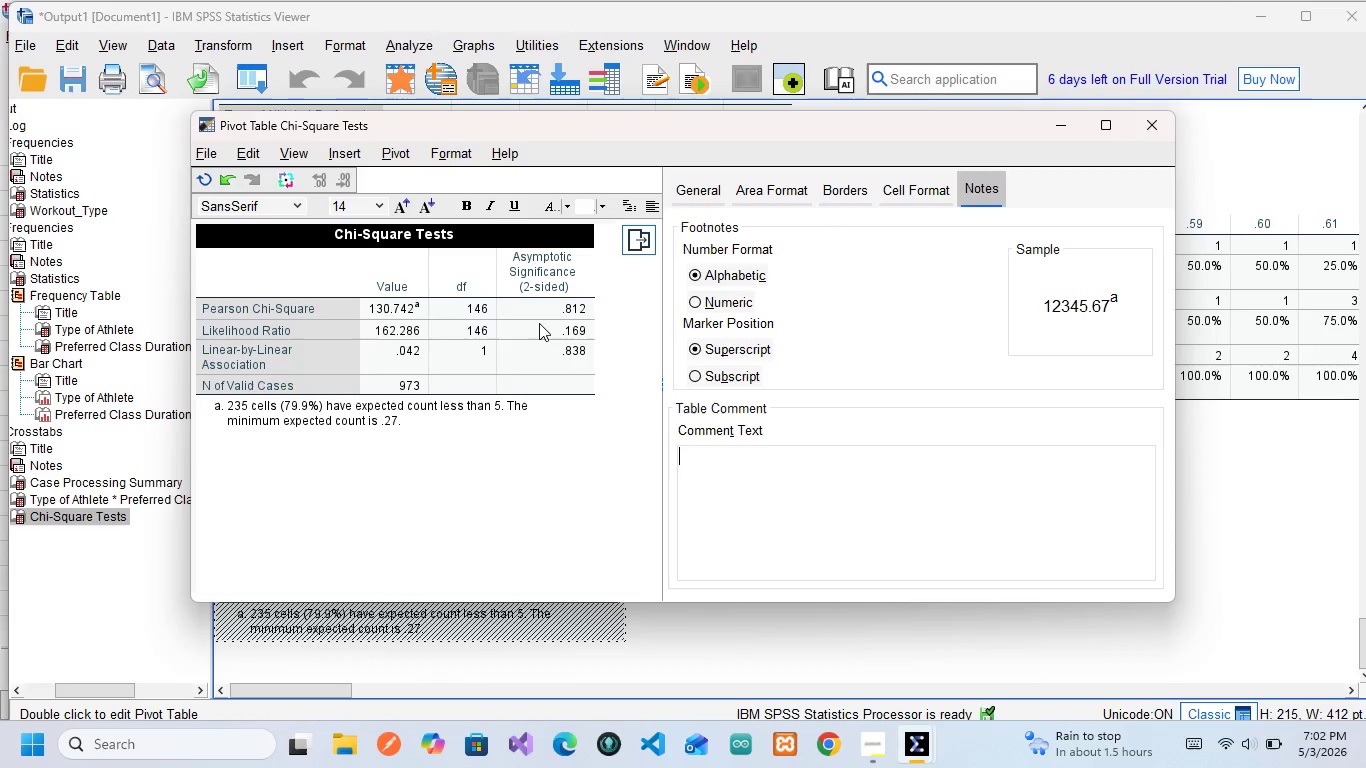 
scroll: coordinate [561, 294], scroll_direction: none, amount: 0.0
 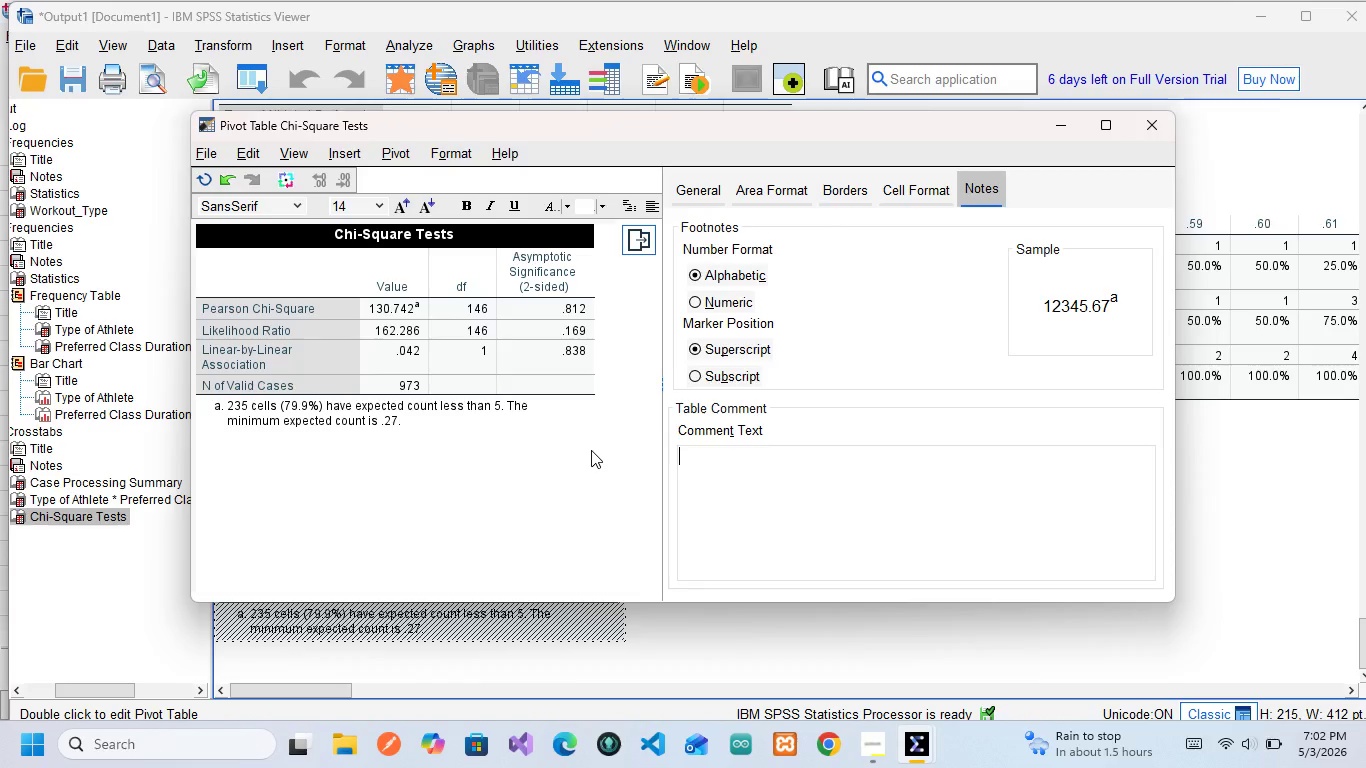 
wait(26.62)
 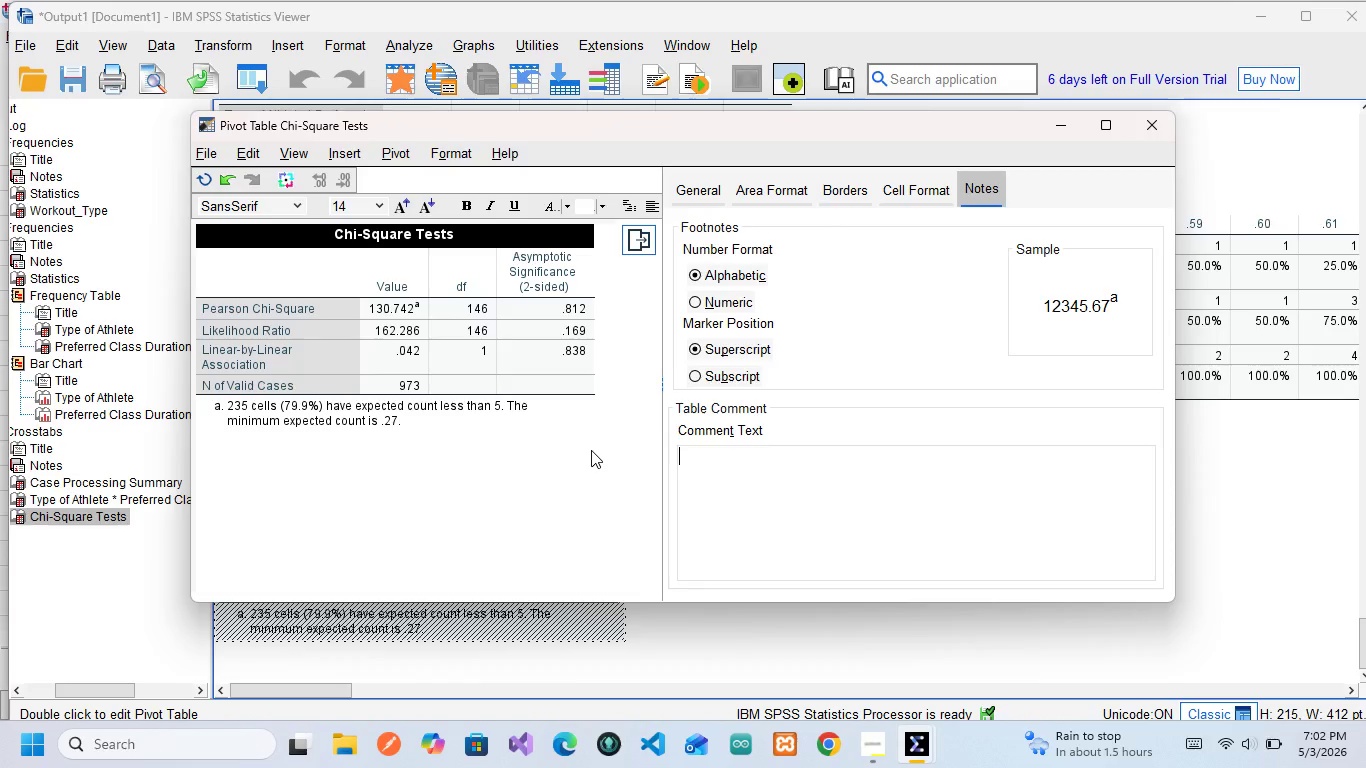 
left_click([751, 457])
 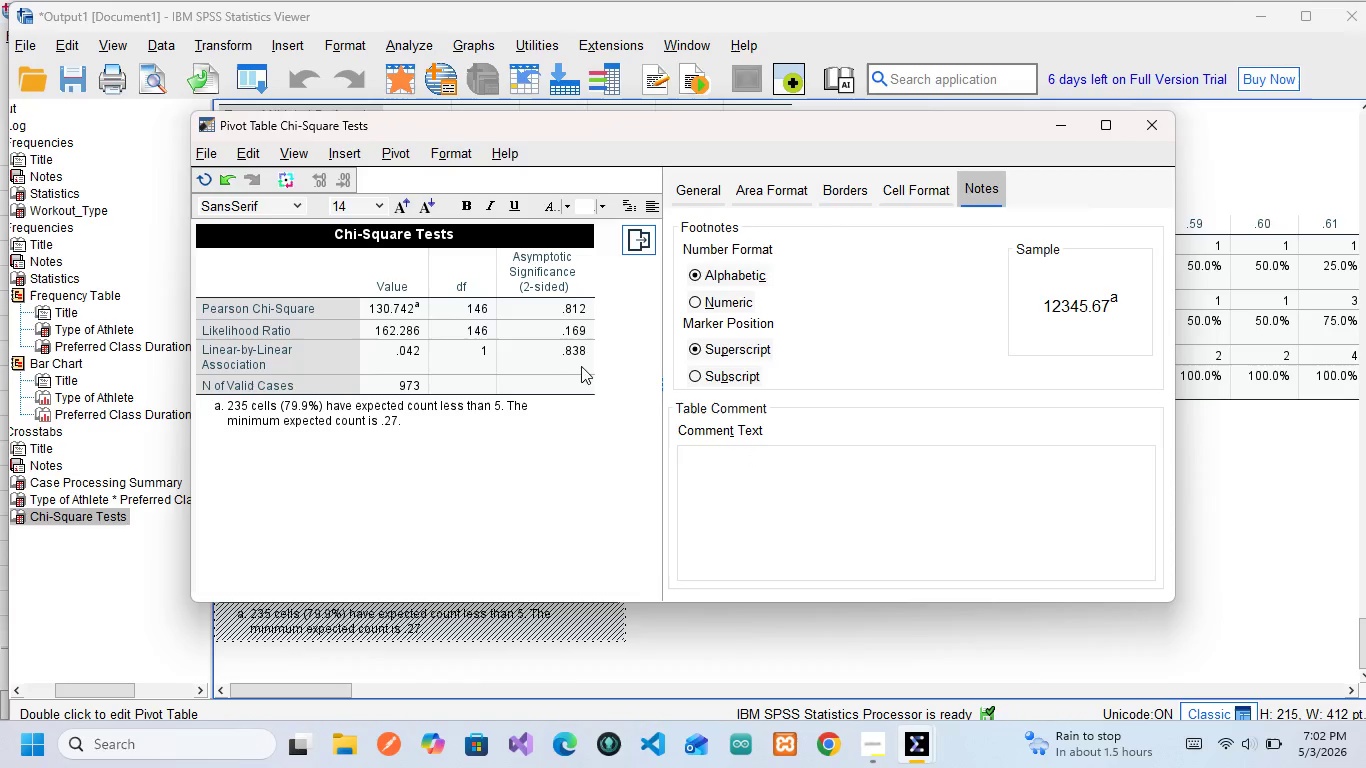 
wait(6.47)
 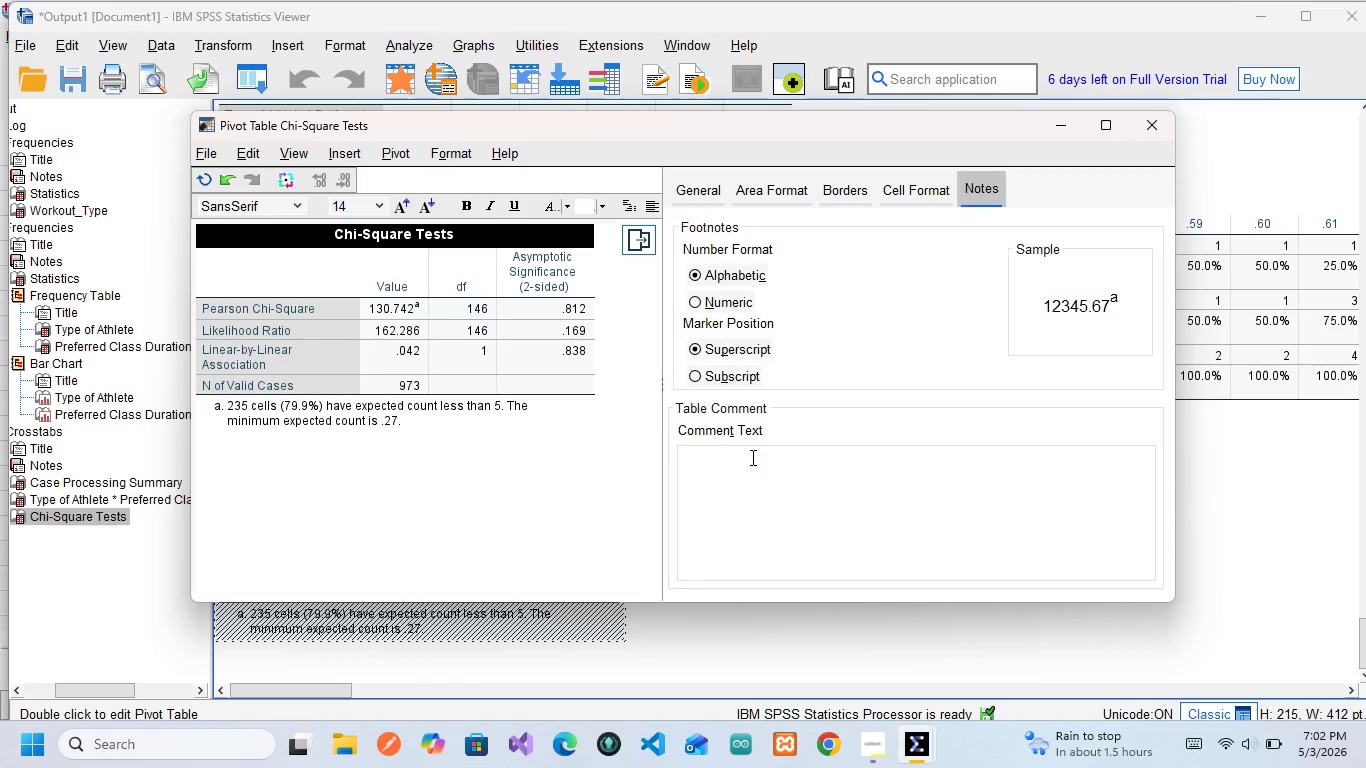 
left_click([765, 498])
 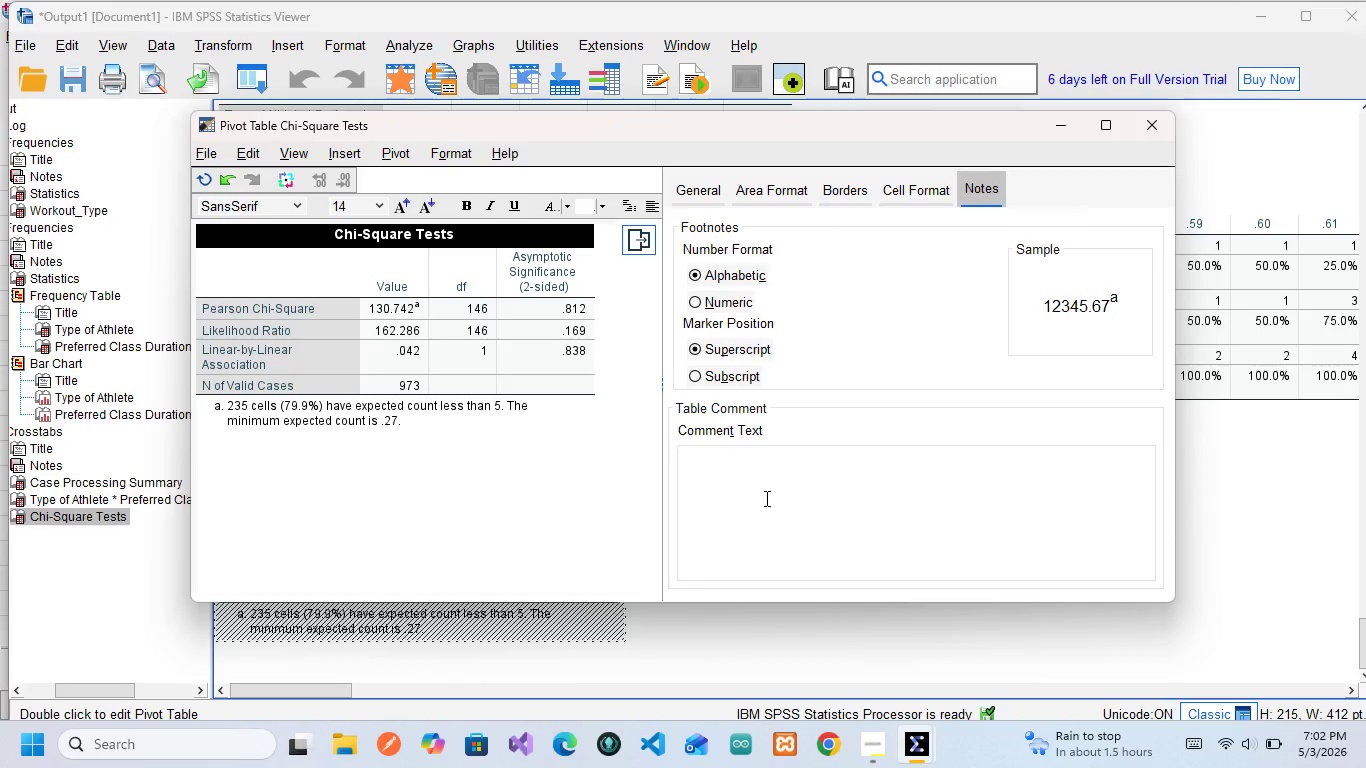 
type(Since p>0.005 thi)
 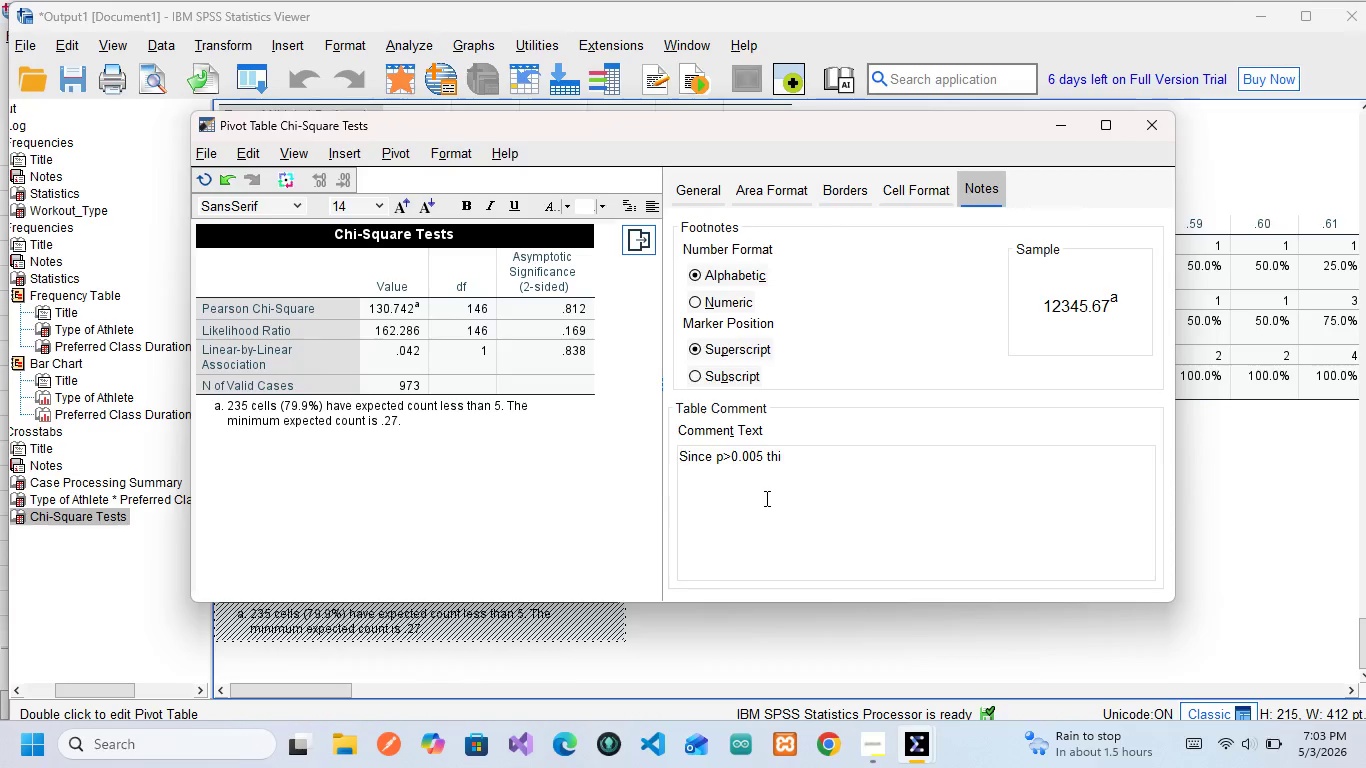 
type(s m)
key(Backspace)
type(shoe)
key(Backspace)
key(Backspace)
 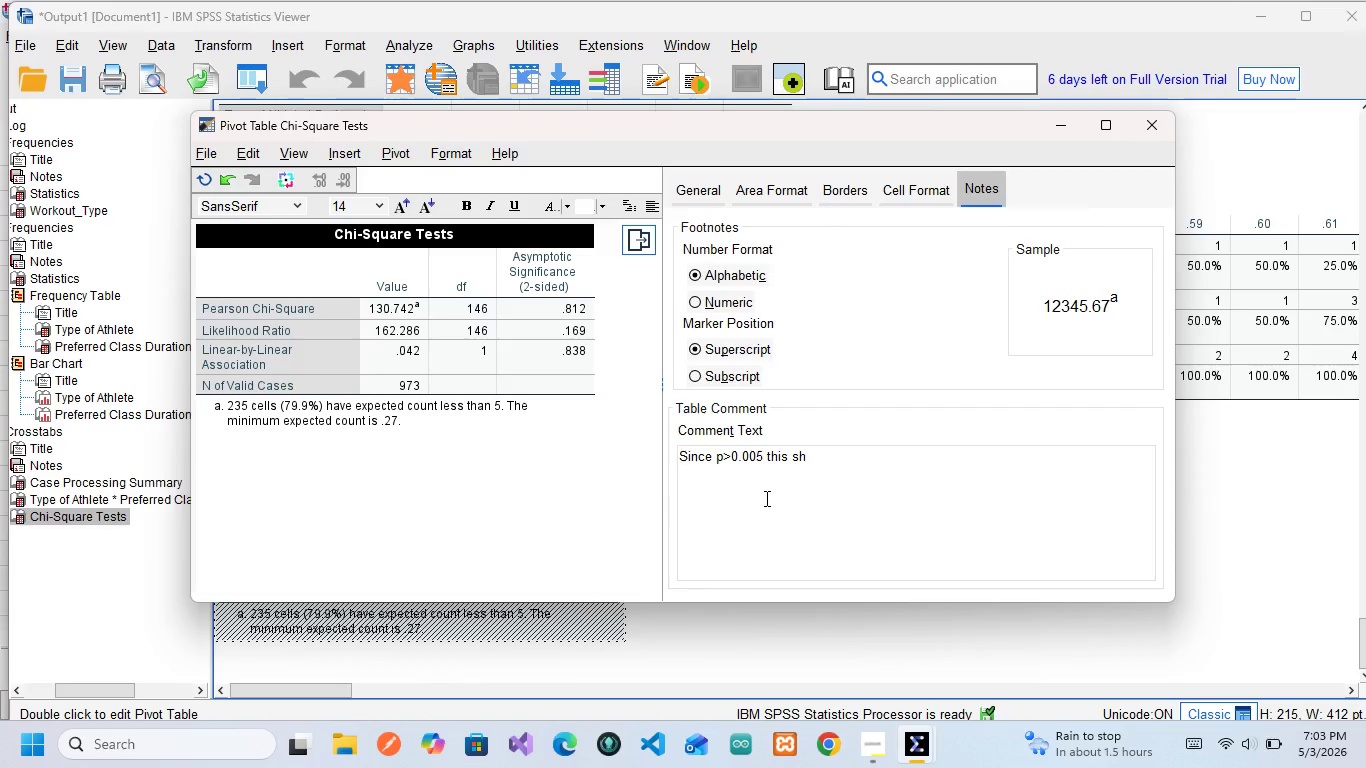 
wait(7.56)
 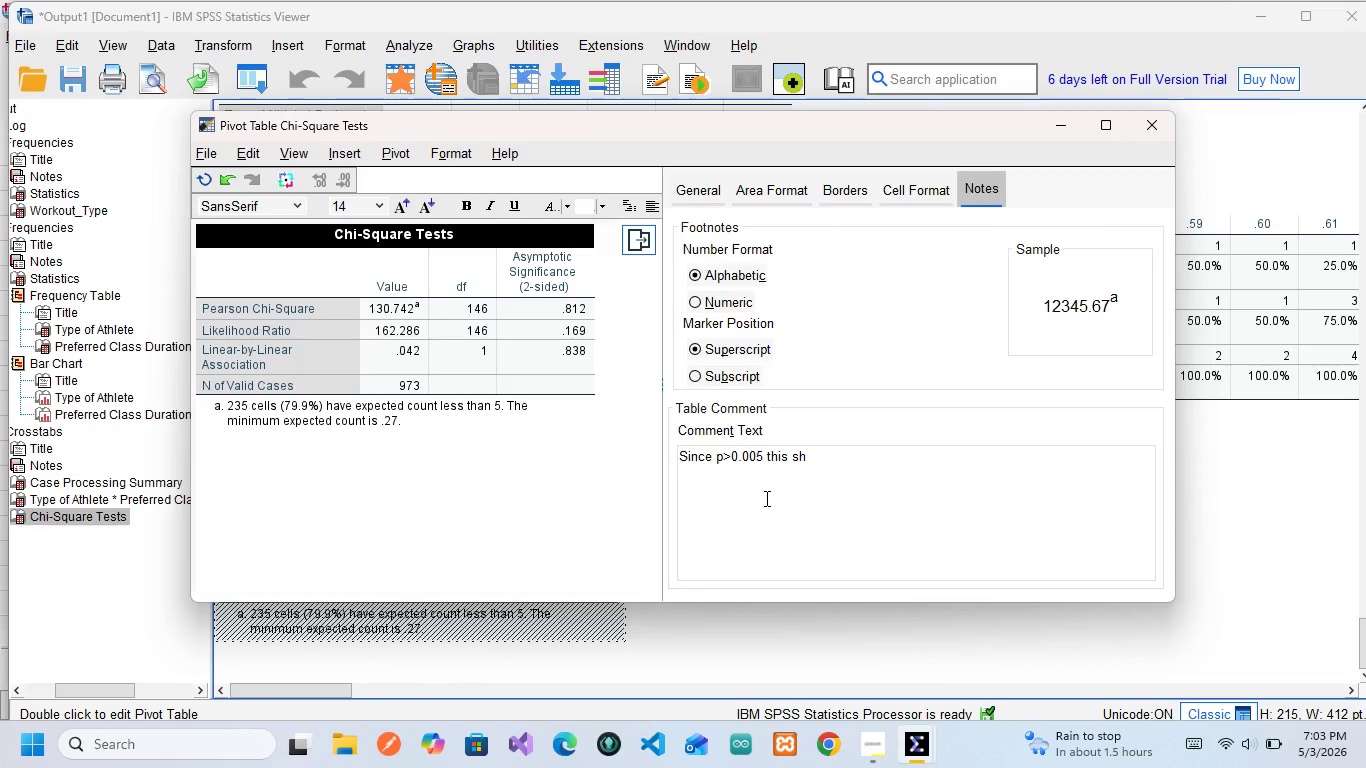 
key(Backspace)
key(Backspace)
key(Backspace)
key(Backspace)
key(Backspace)
key(Backspace)
key(Backspace)
type(so based on th )
key(Backspace)
type(r)
key(Backspace)
type(e Chi-Square test )
 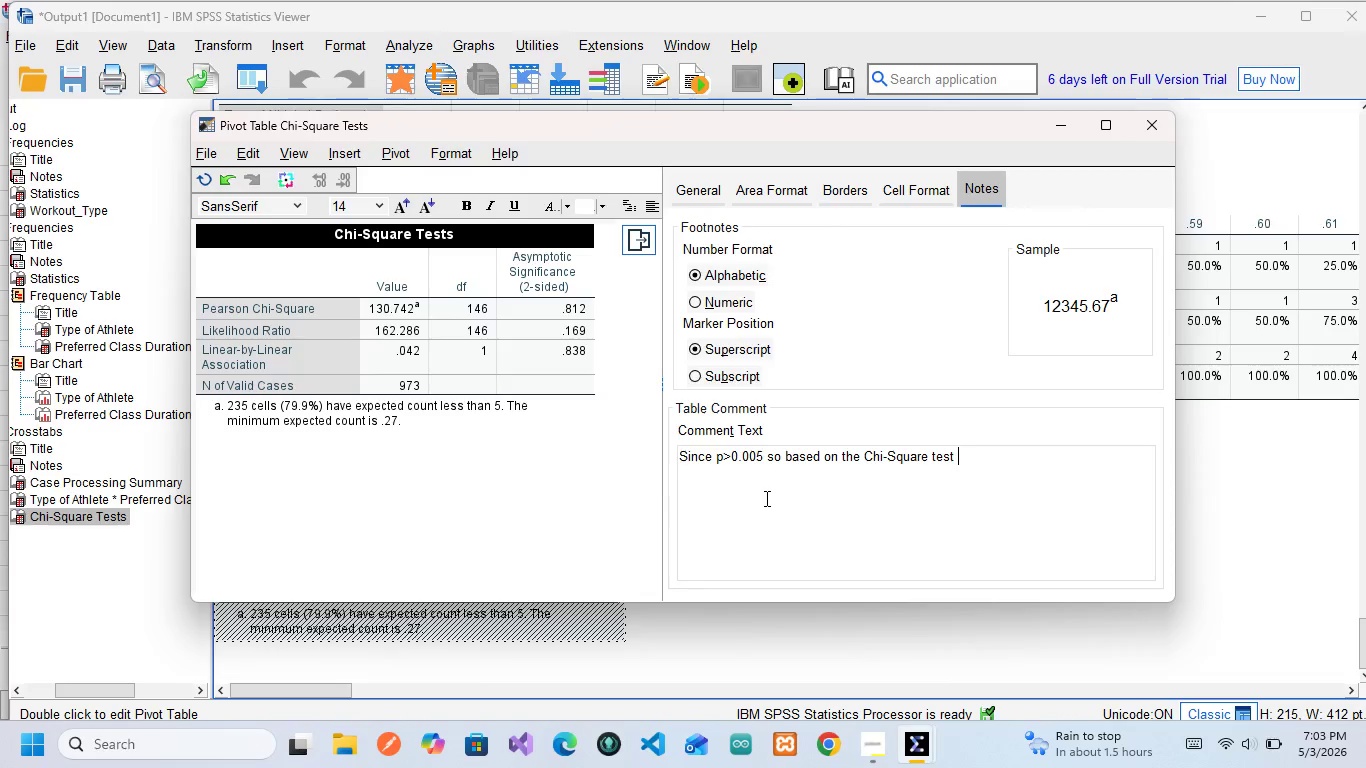 
type(of indepen)
 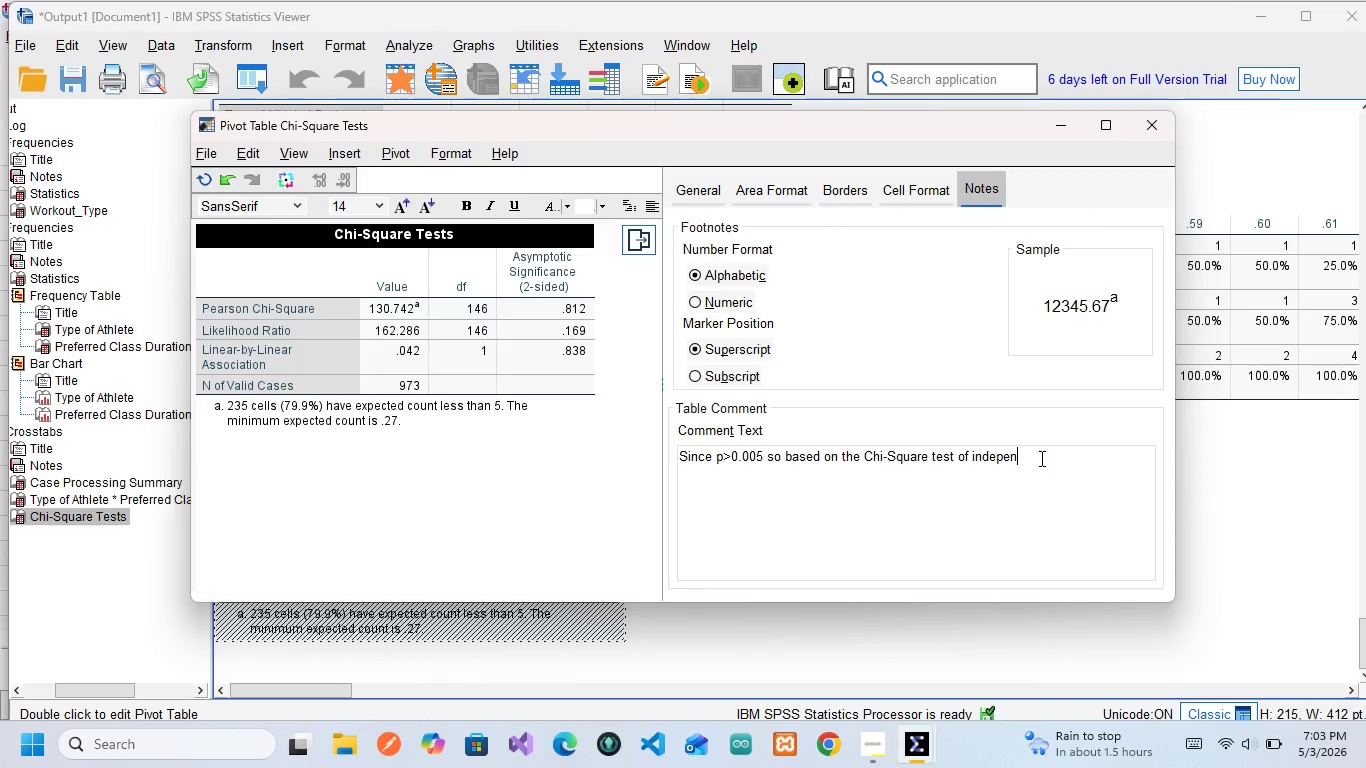 
wait(6.55)
 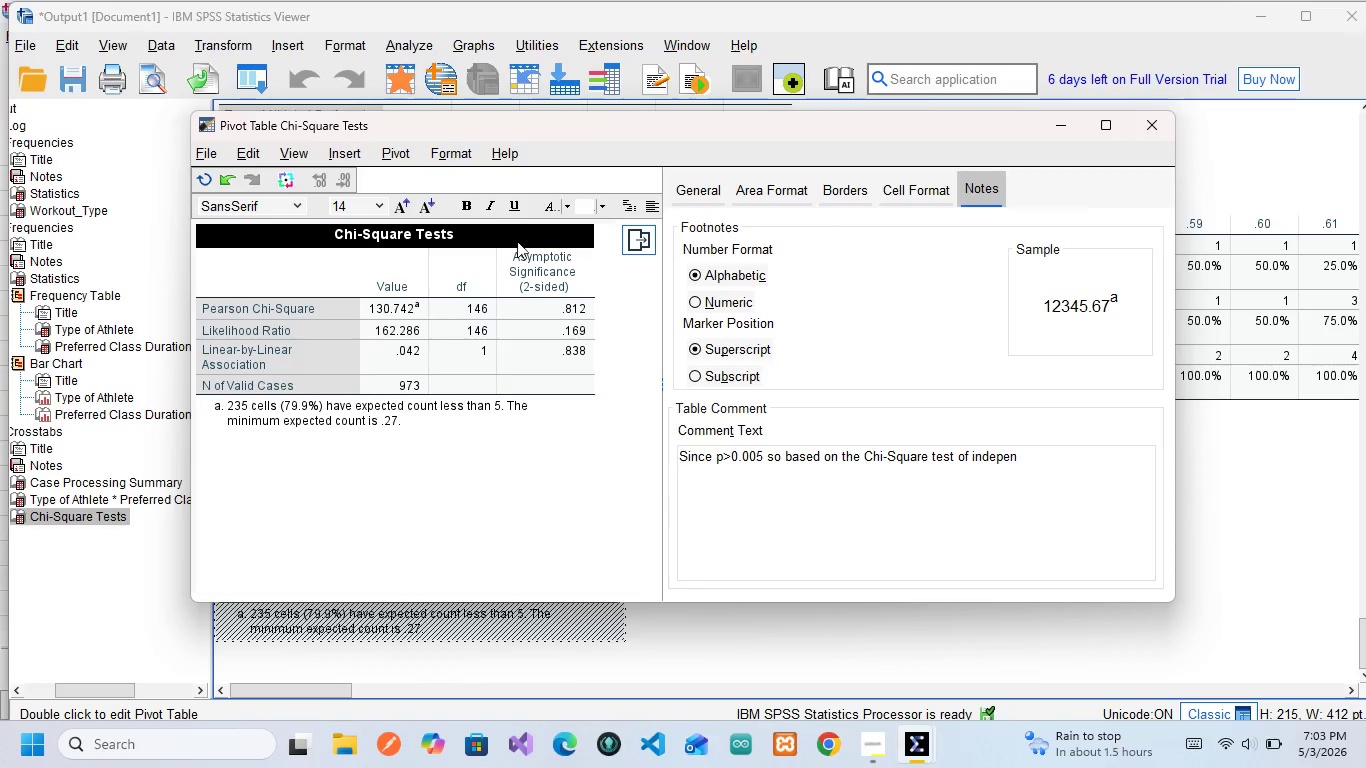 
type(dence )
 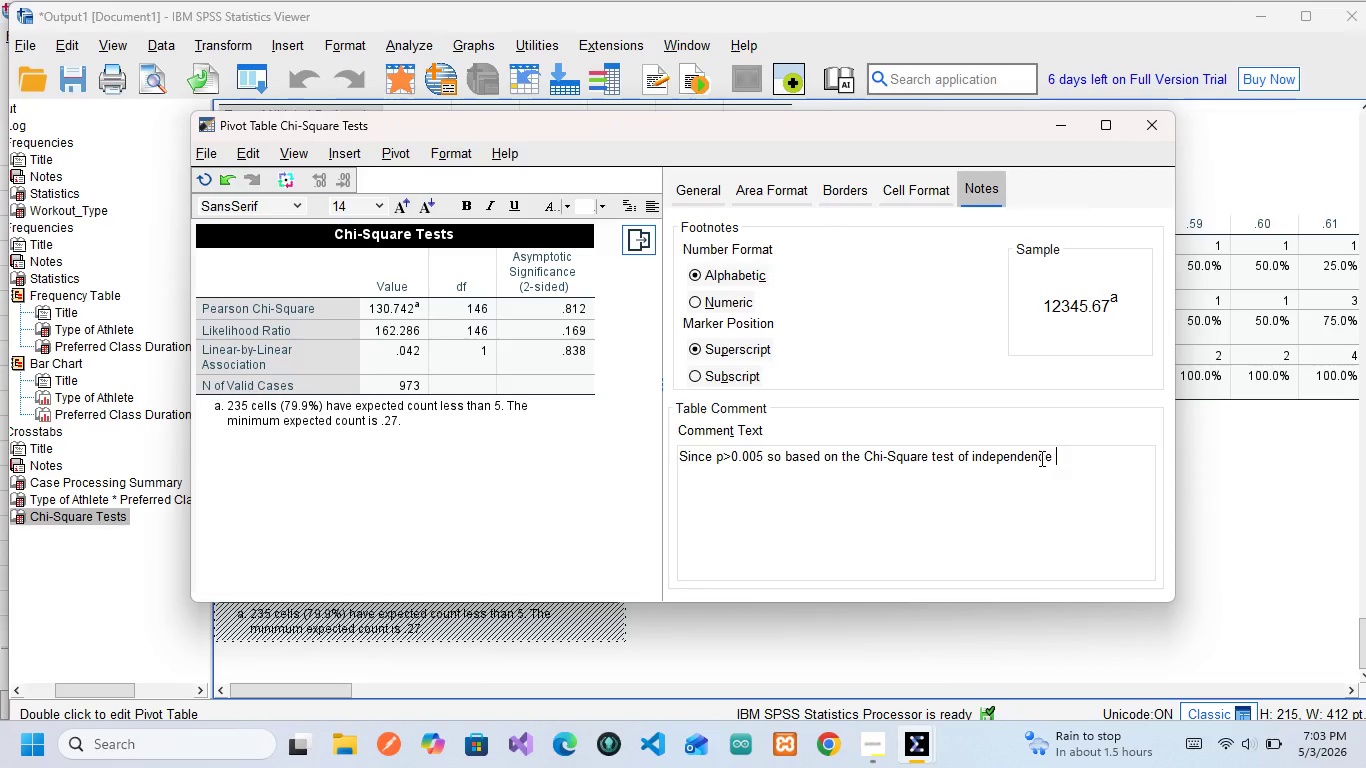 
wait(5.66)
 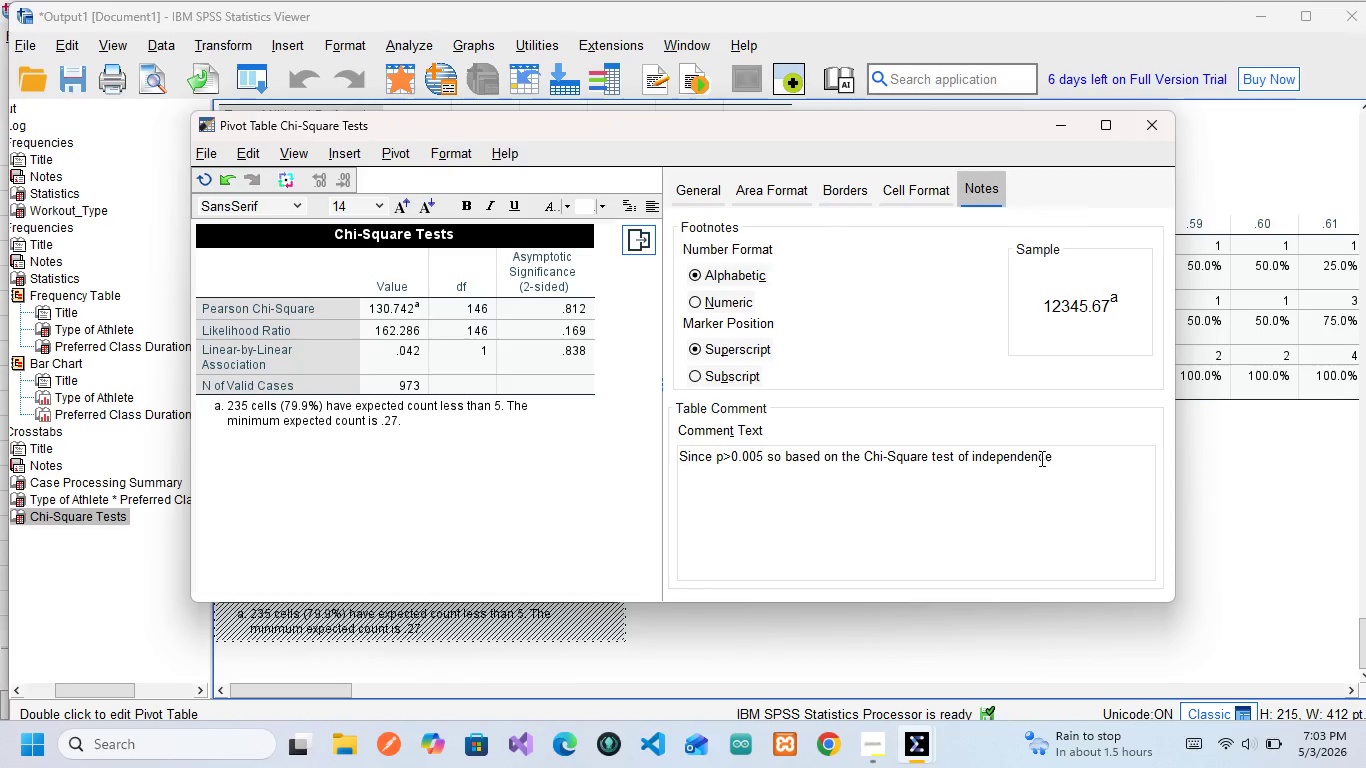 
type(indicates no stat)
 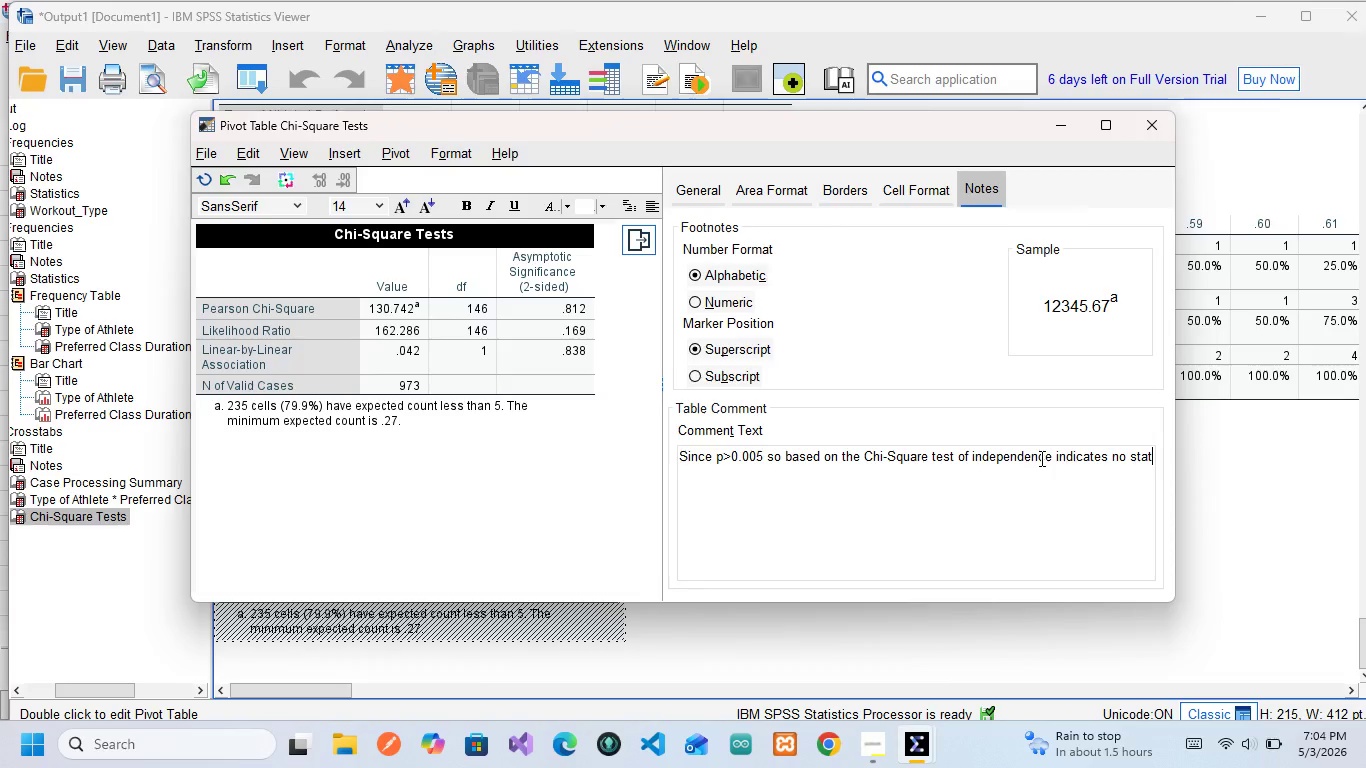 
type(istically )
 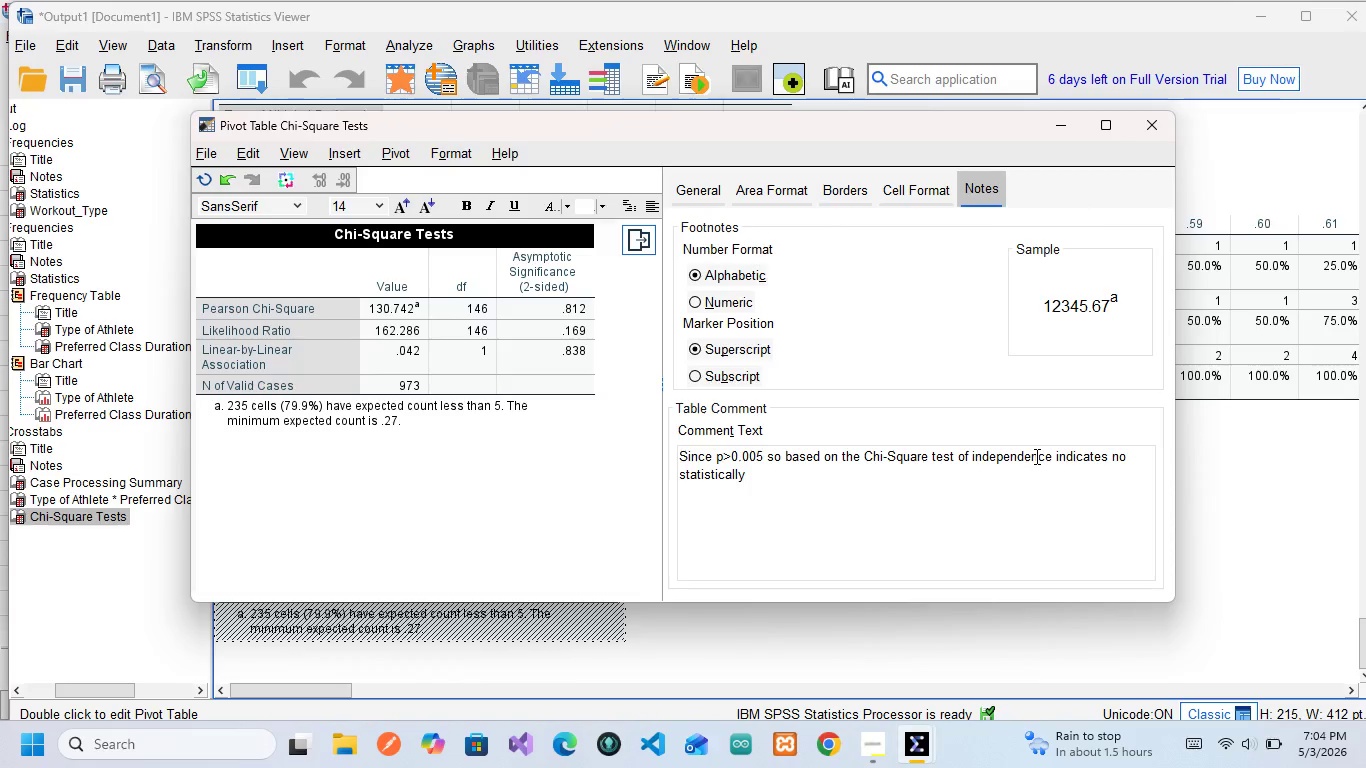 
wait(25.72)
 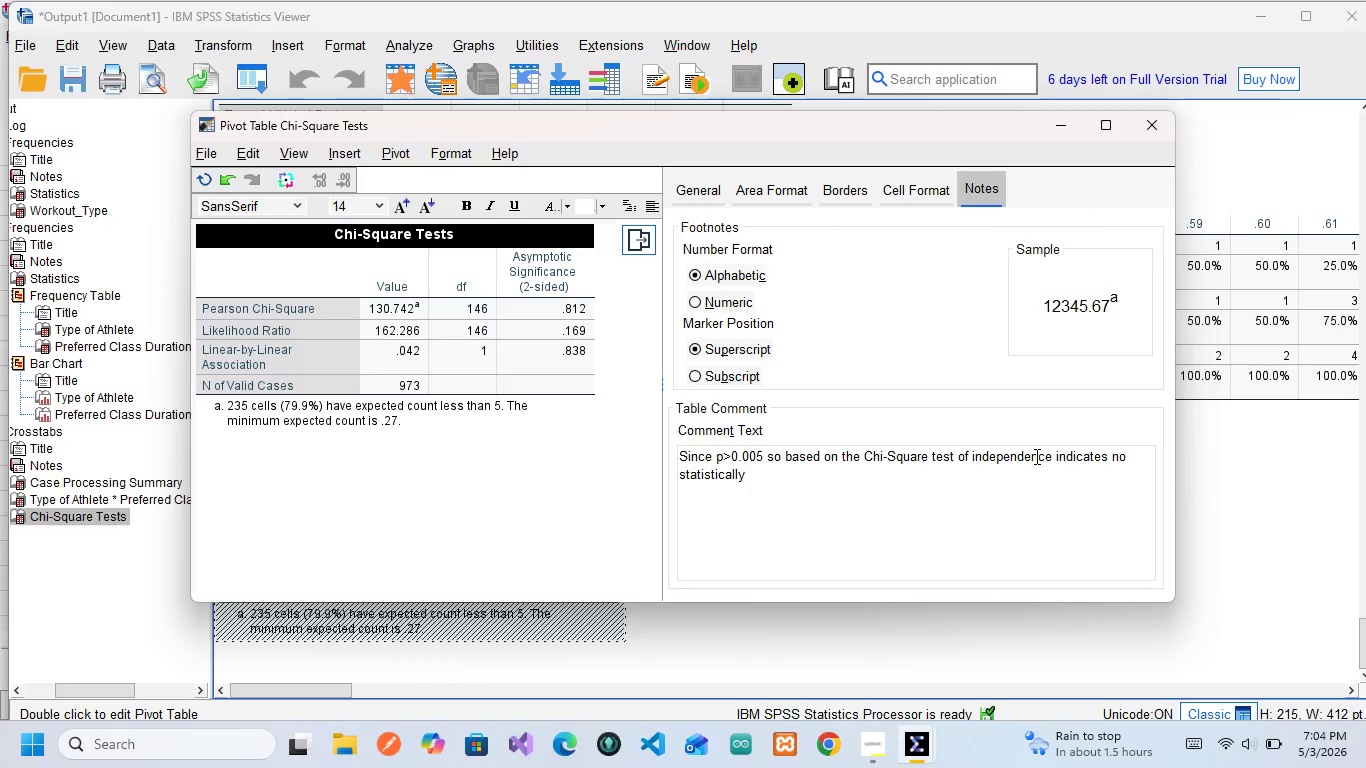 
left_click([816, 472])
 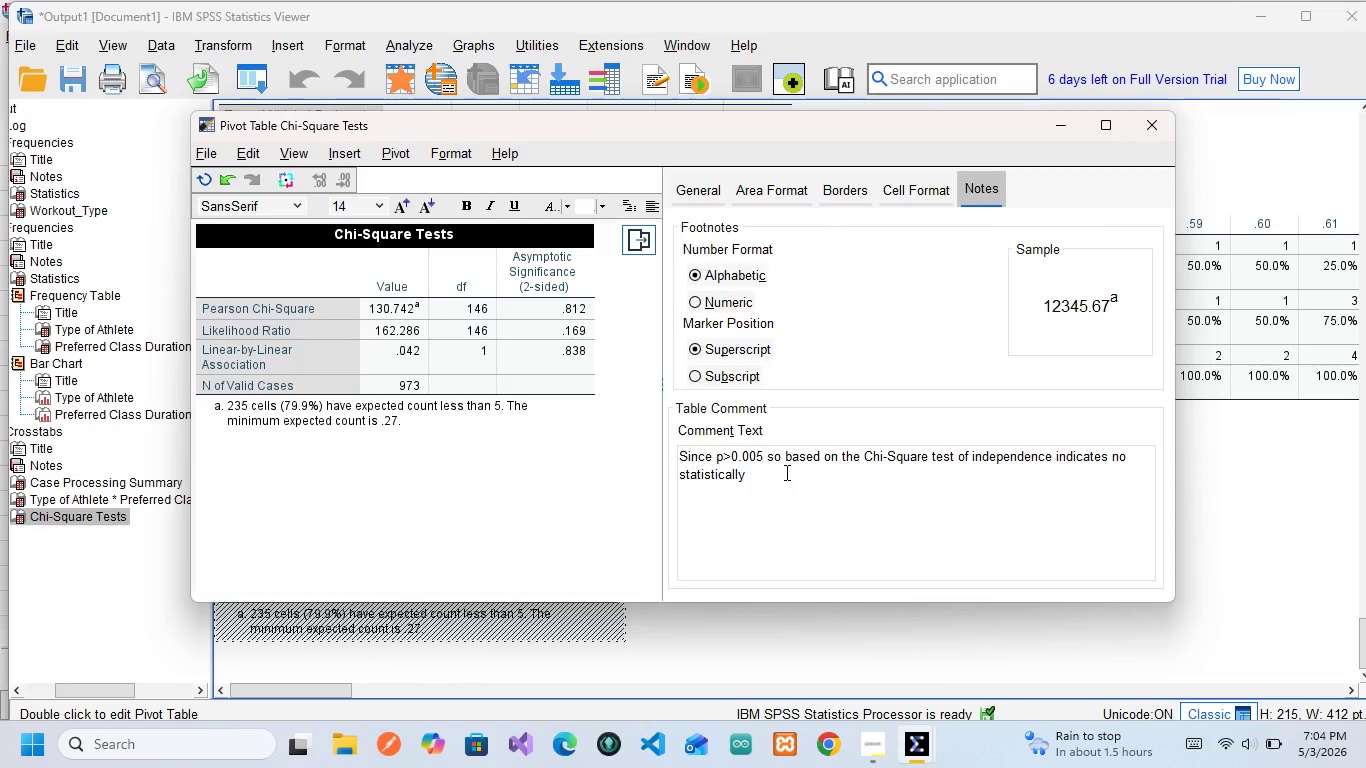 
wait(9.56)
 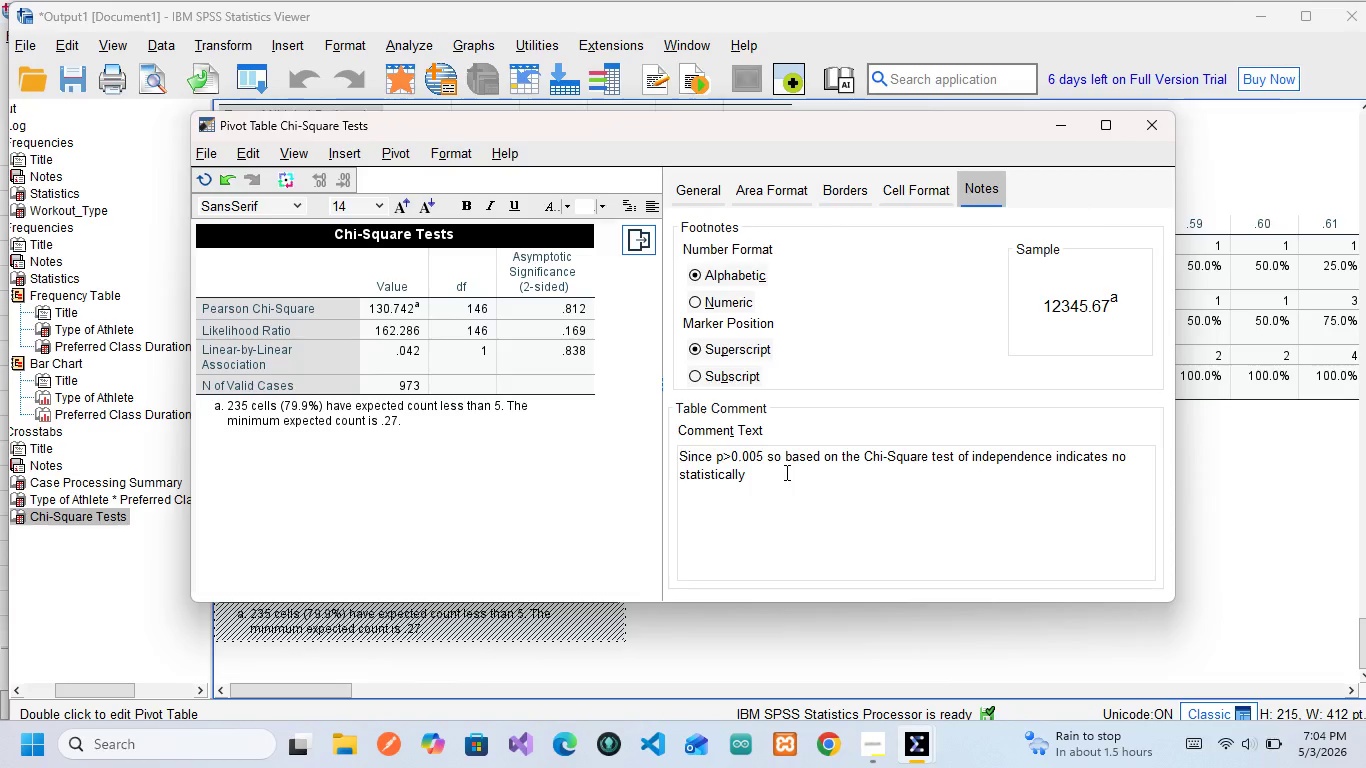 
left_click([785, 472])
 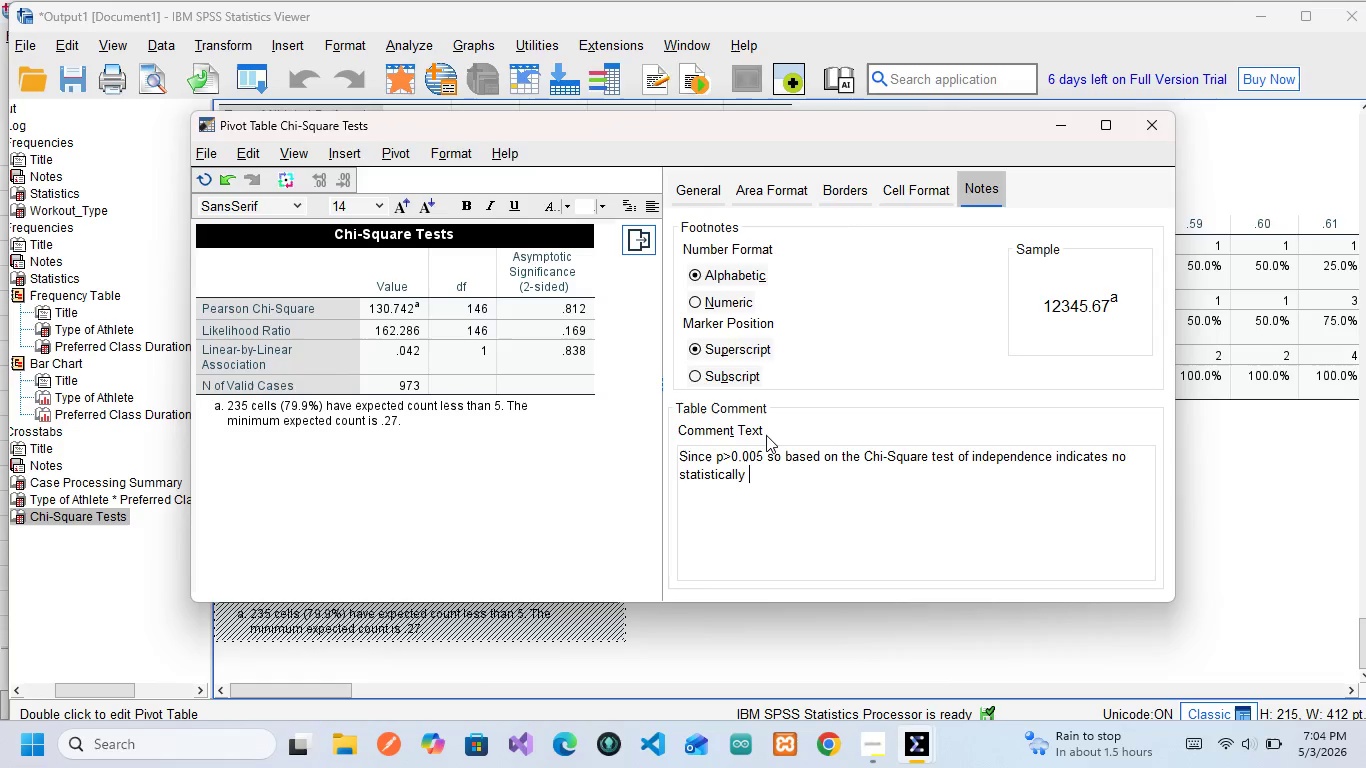 
left_click([767, 493])
 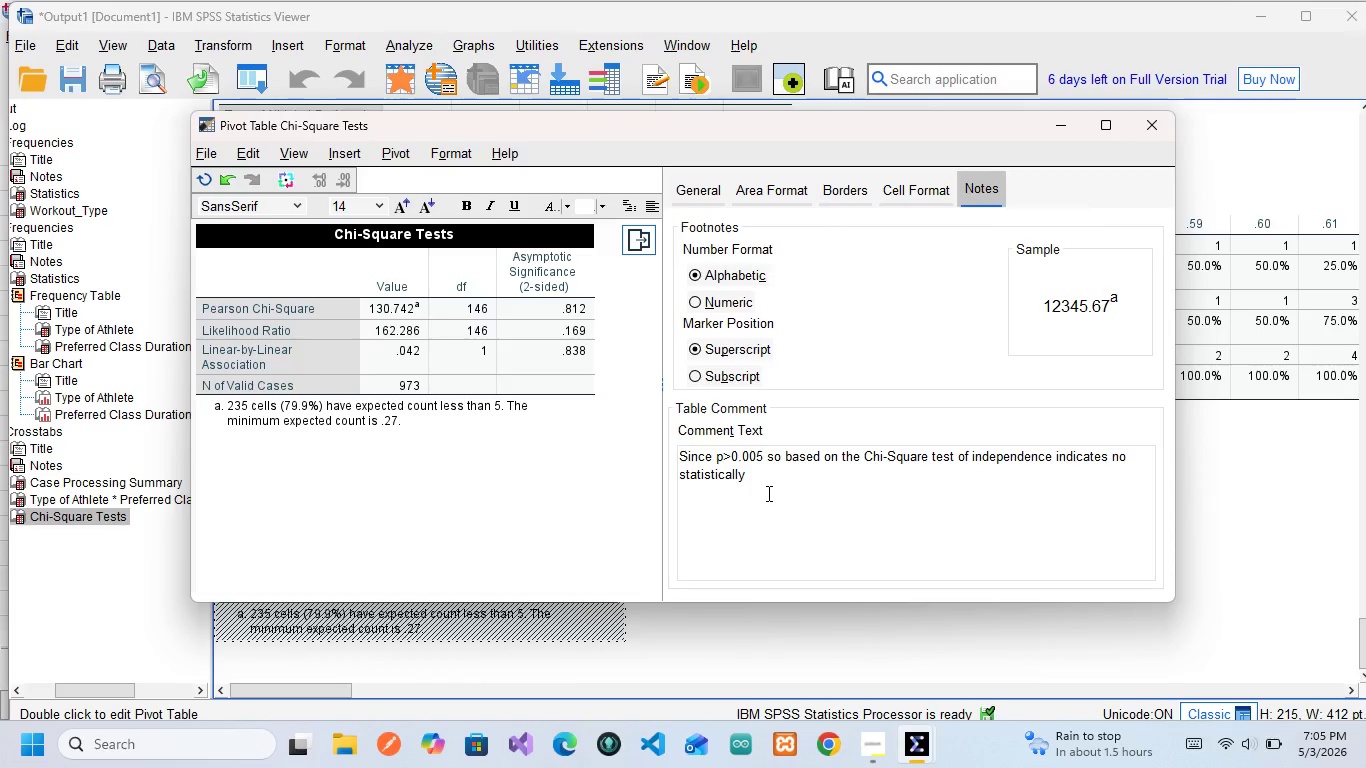 
wait(18.58)
 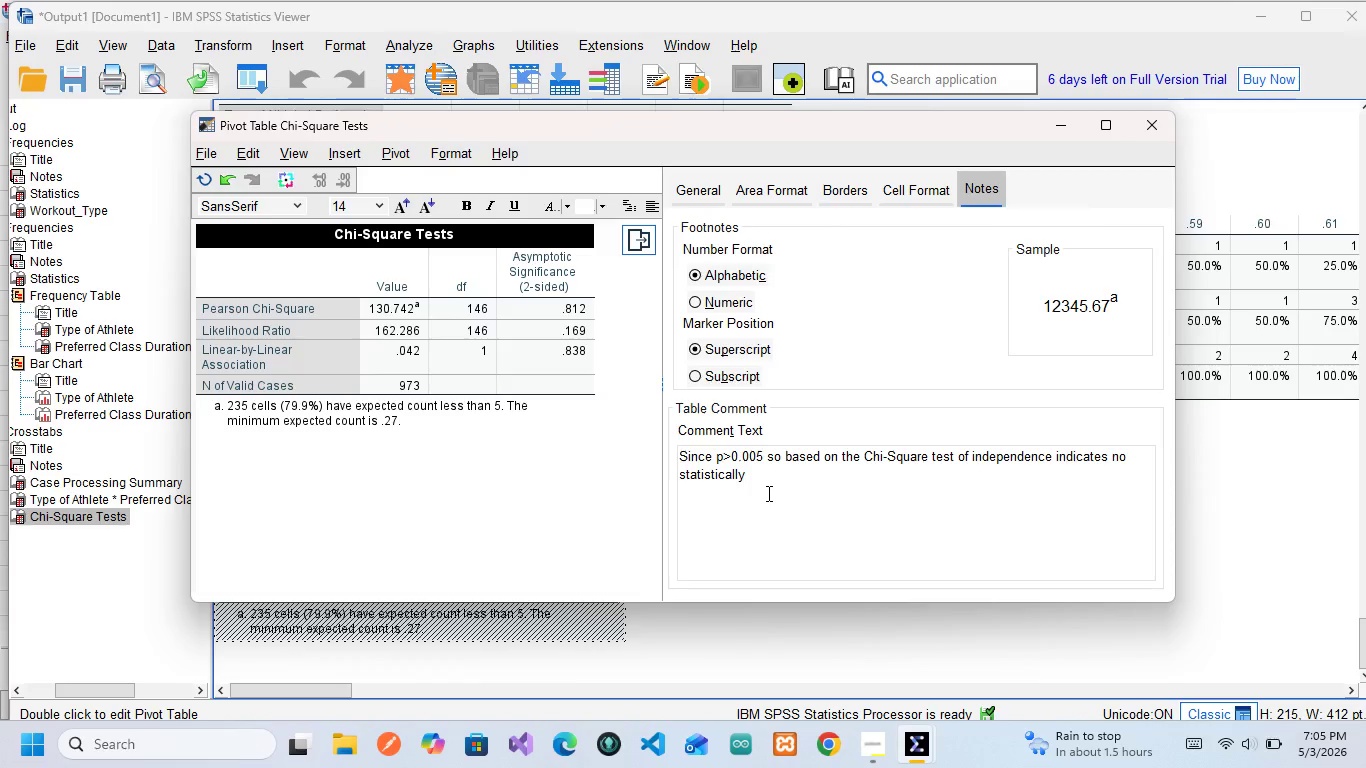 
type(significant rel)
 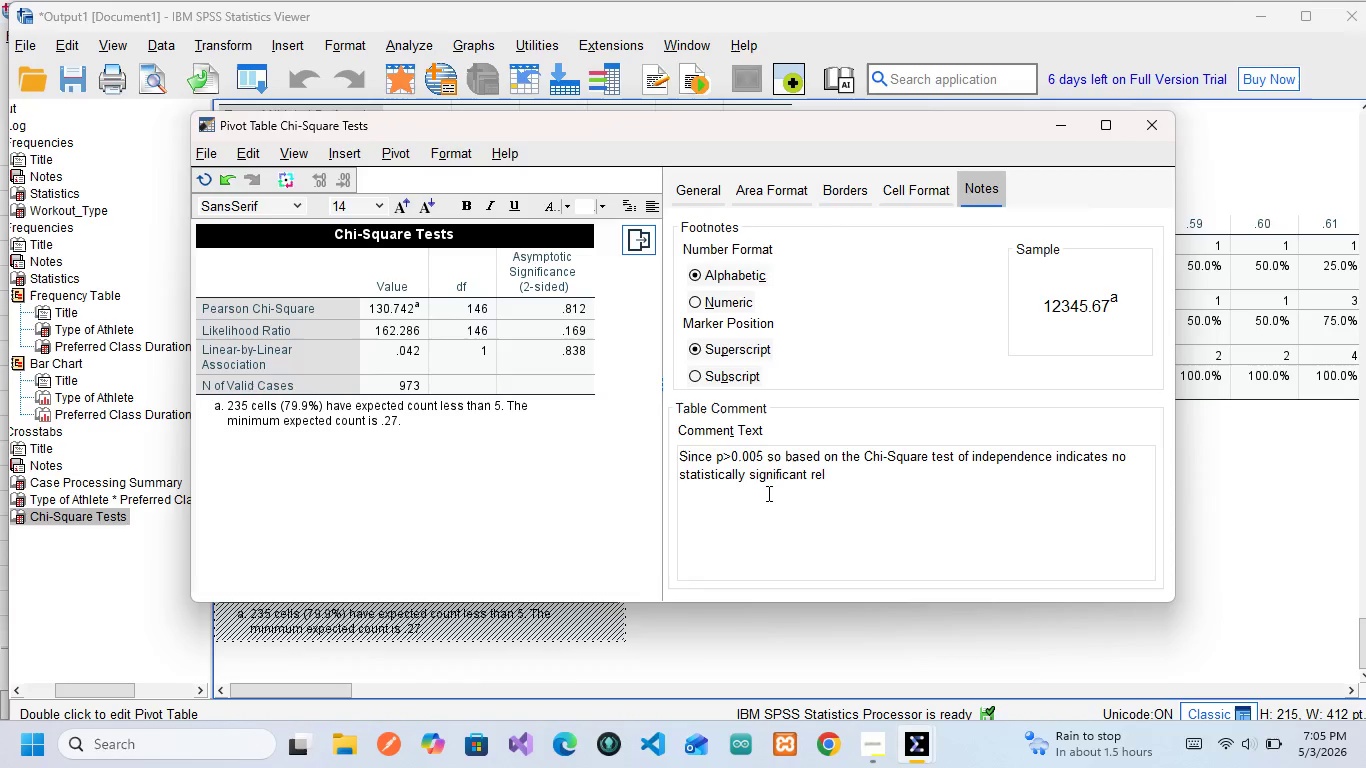 
type(ationship)
 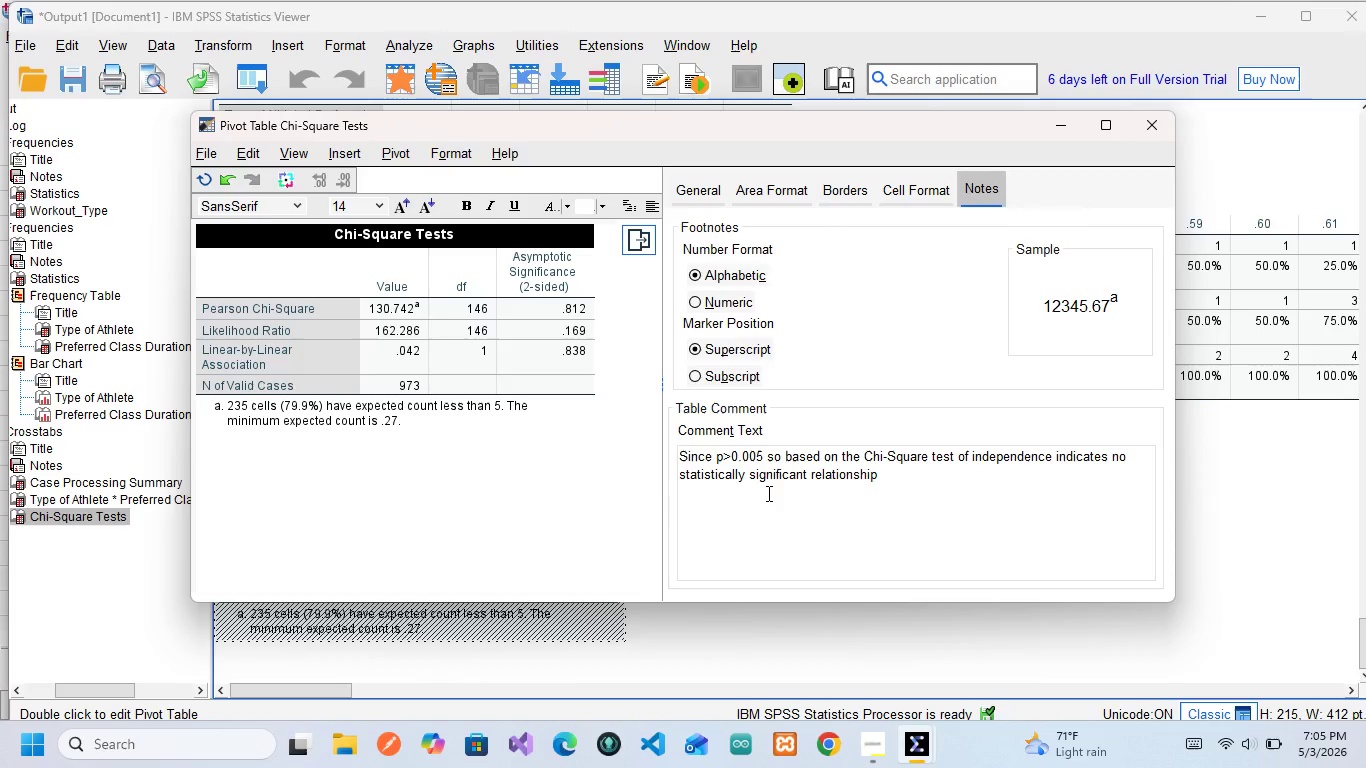 
type( between A)
 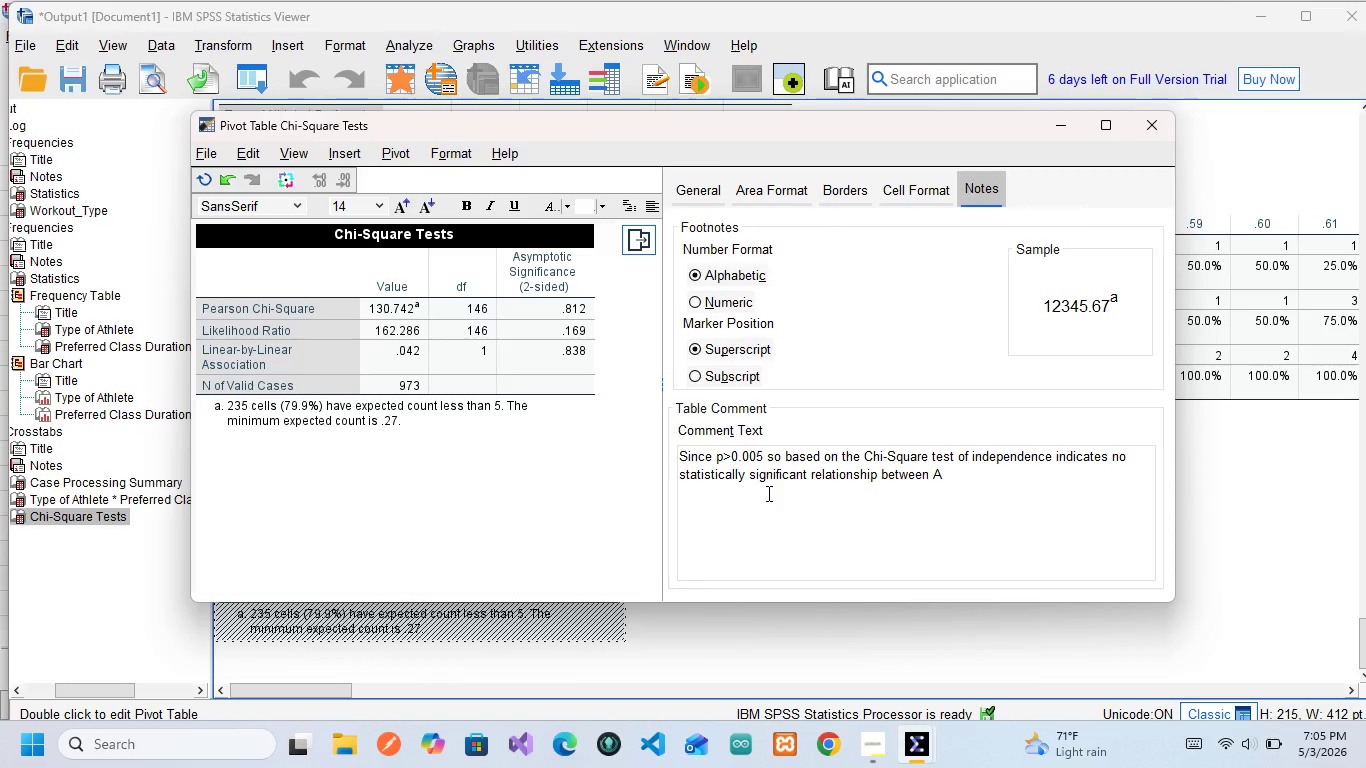 
type(thlet Type )
 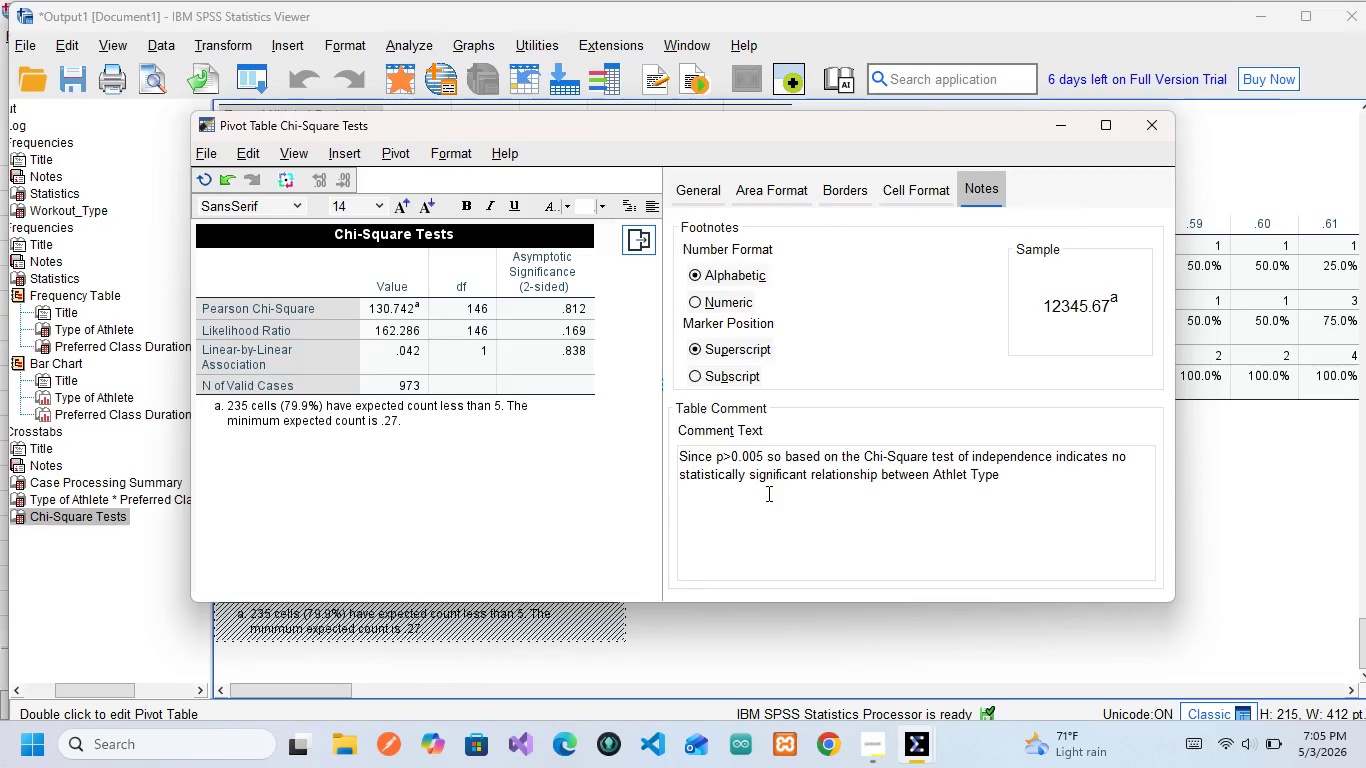 
type(and Preferred Duration )
 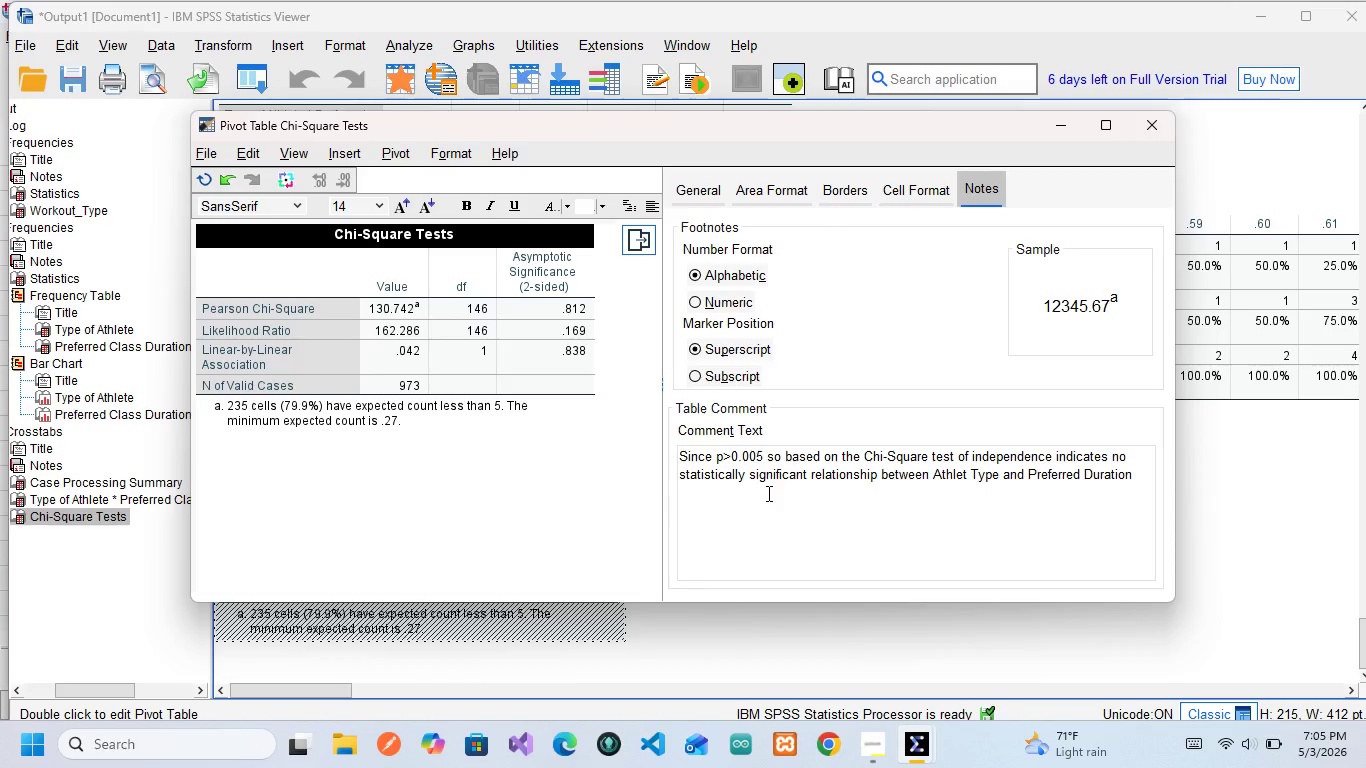 
wait(15.42)
 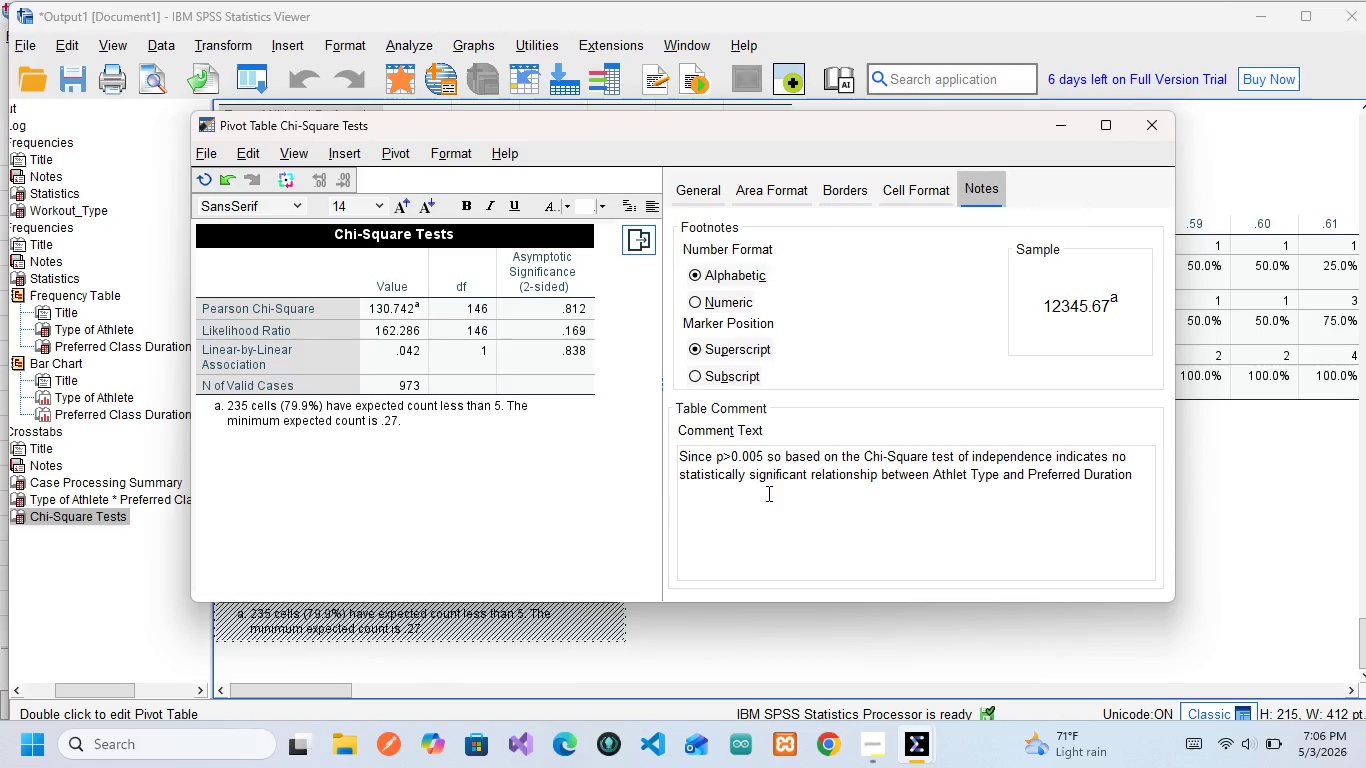 
key(Backspace)
type(, this suggests )
 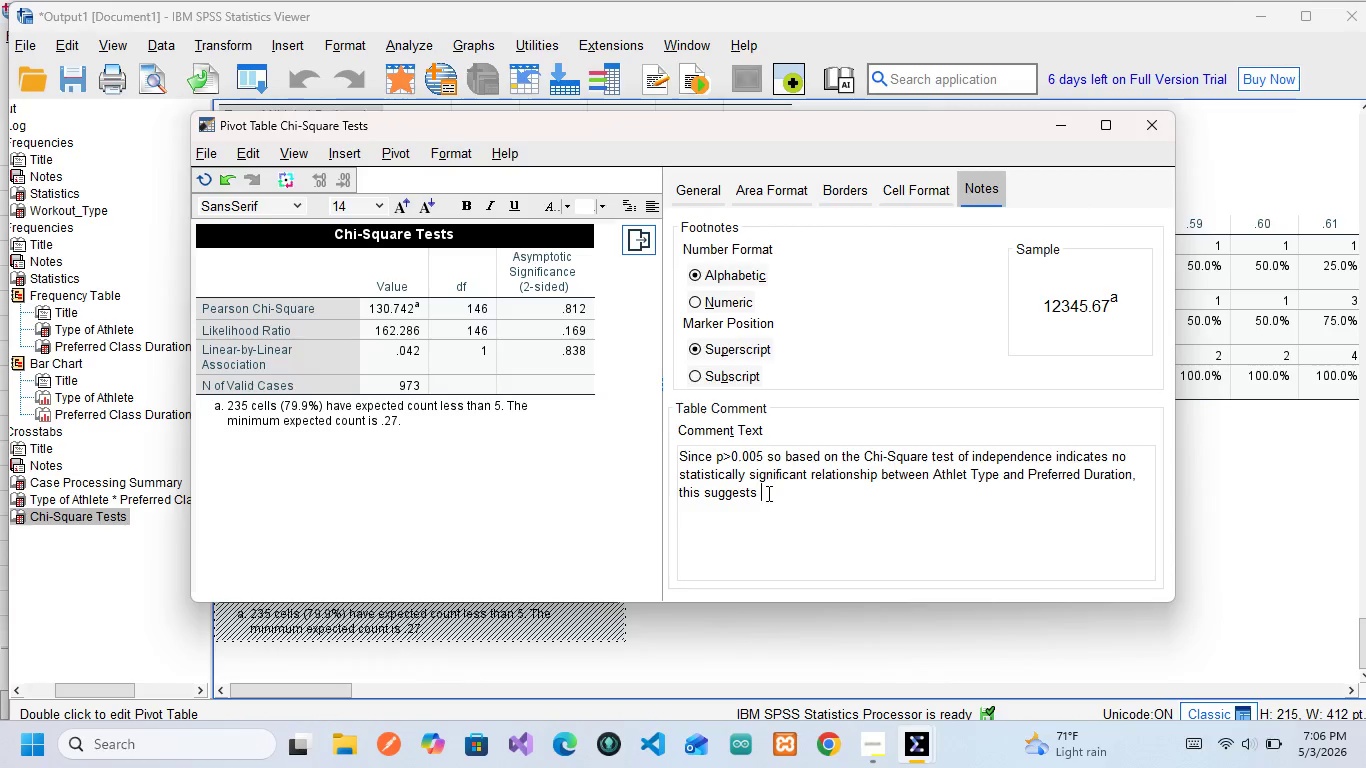 
wait(5.03)
 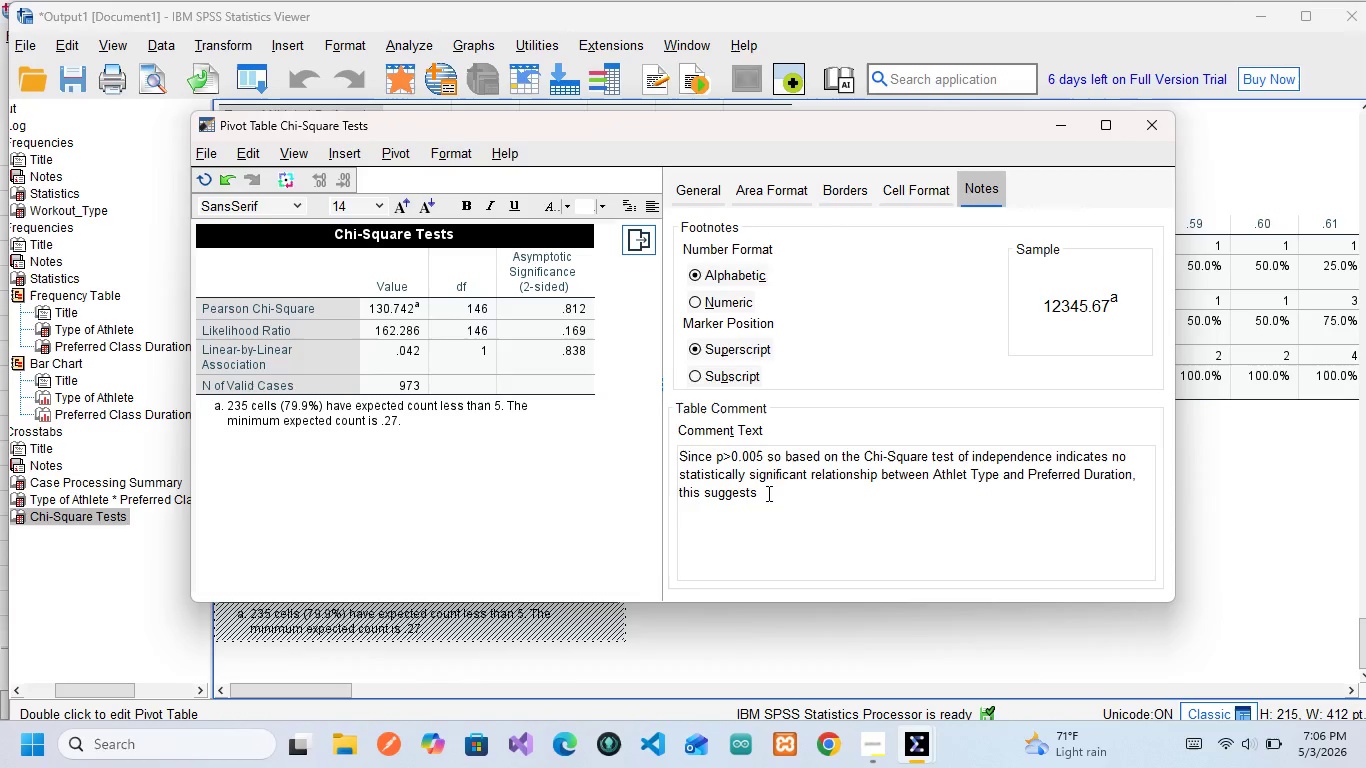 
type(the class duration )
 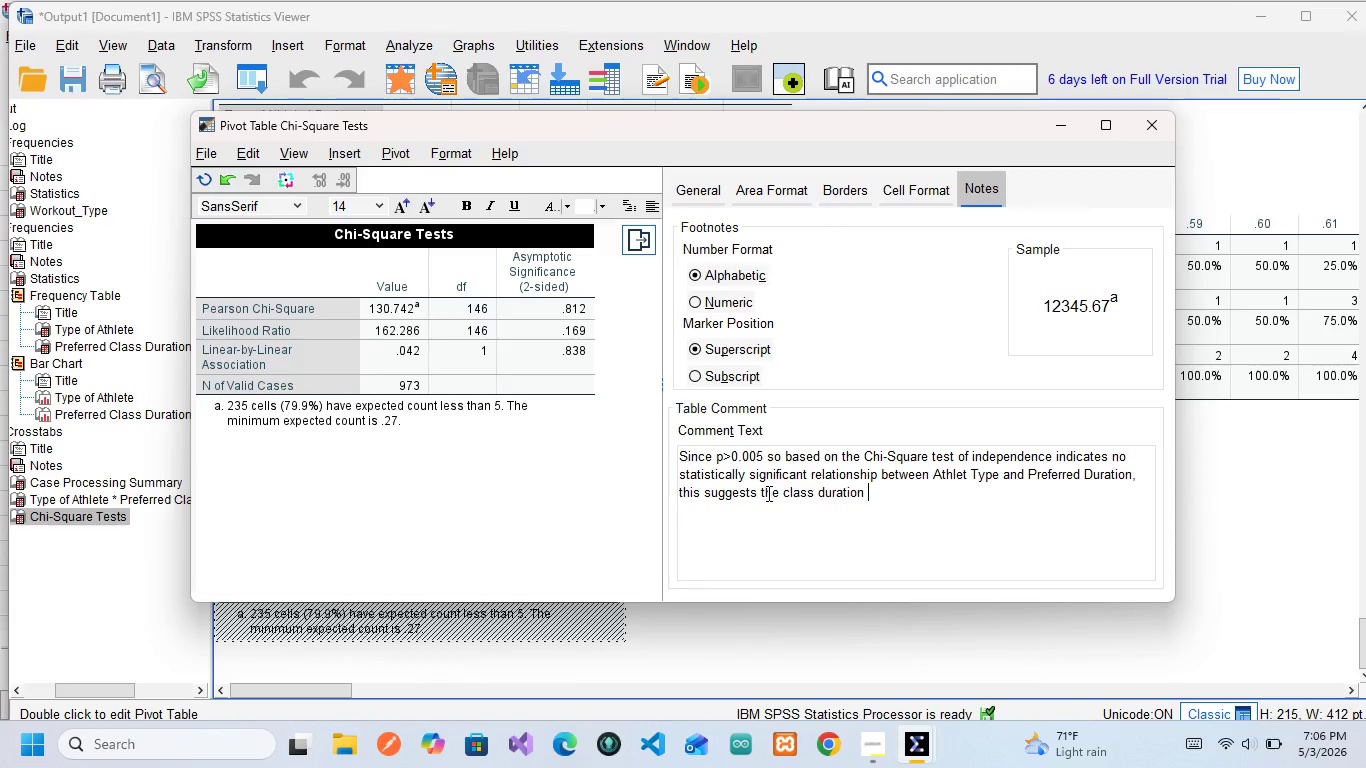 
wait(5.28)
 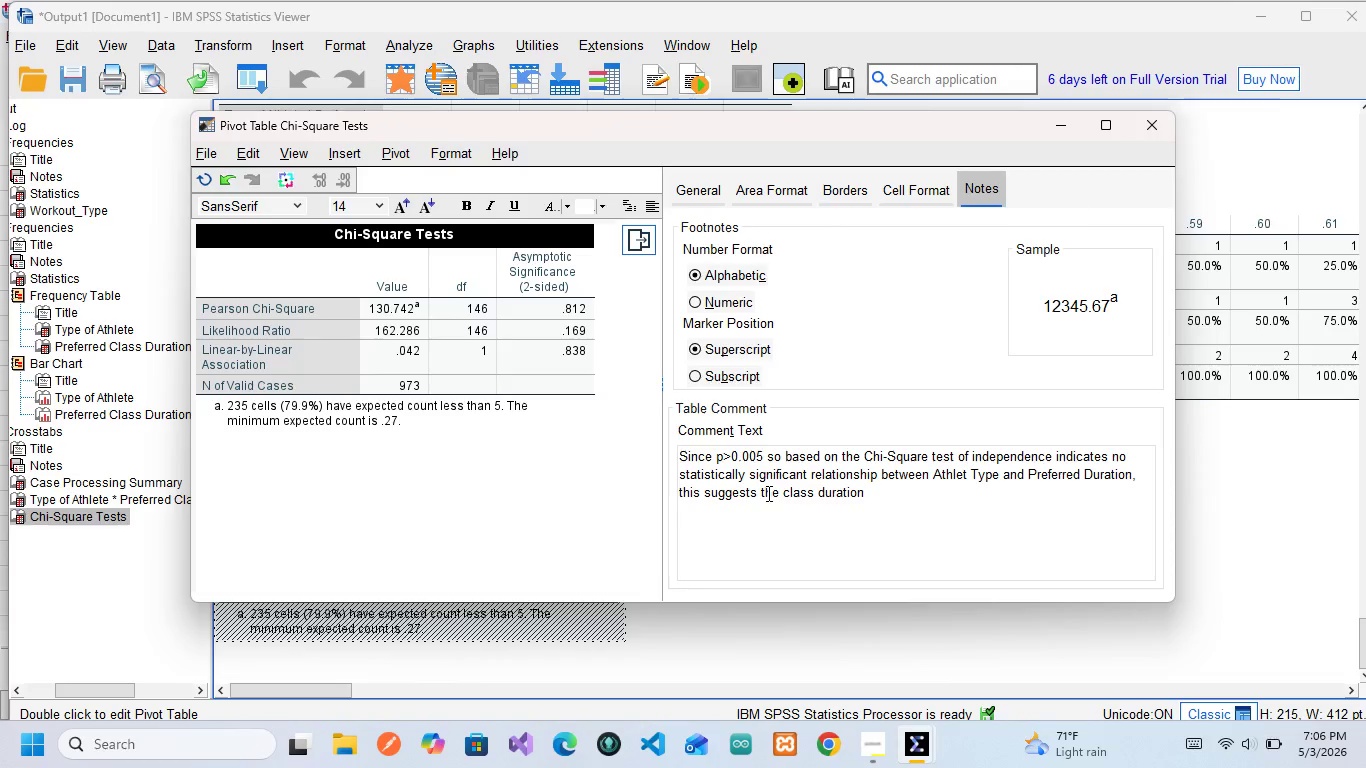 
type( )
key(Backspace)
type(prev)
key(Backspace)
type(ferr)
 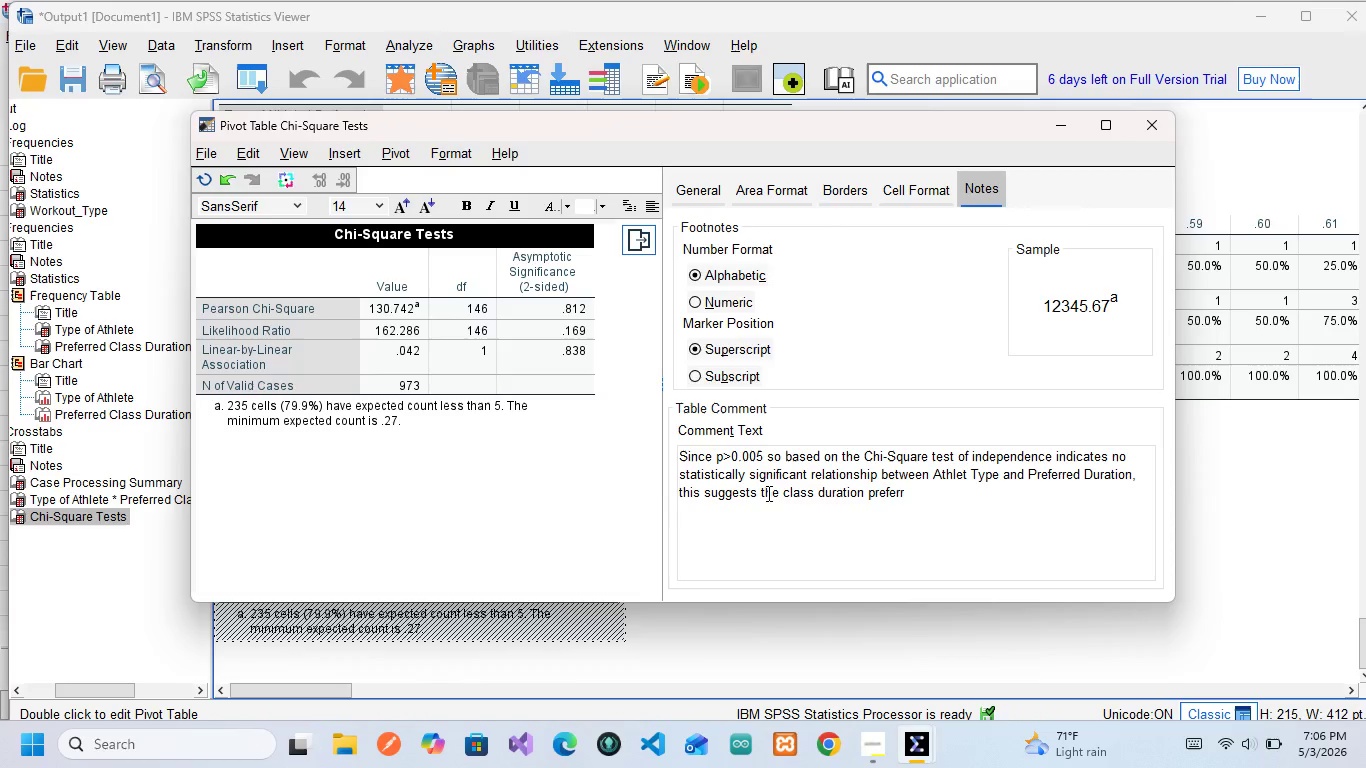 
key(Backspace)
type(ence is)
 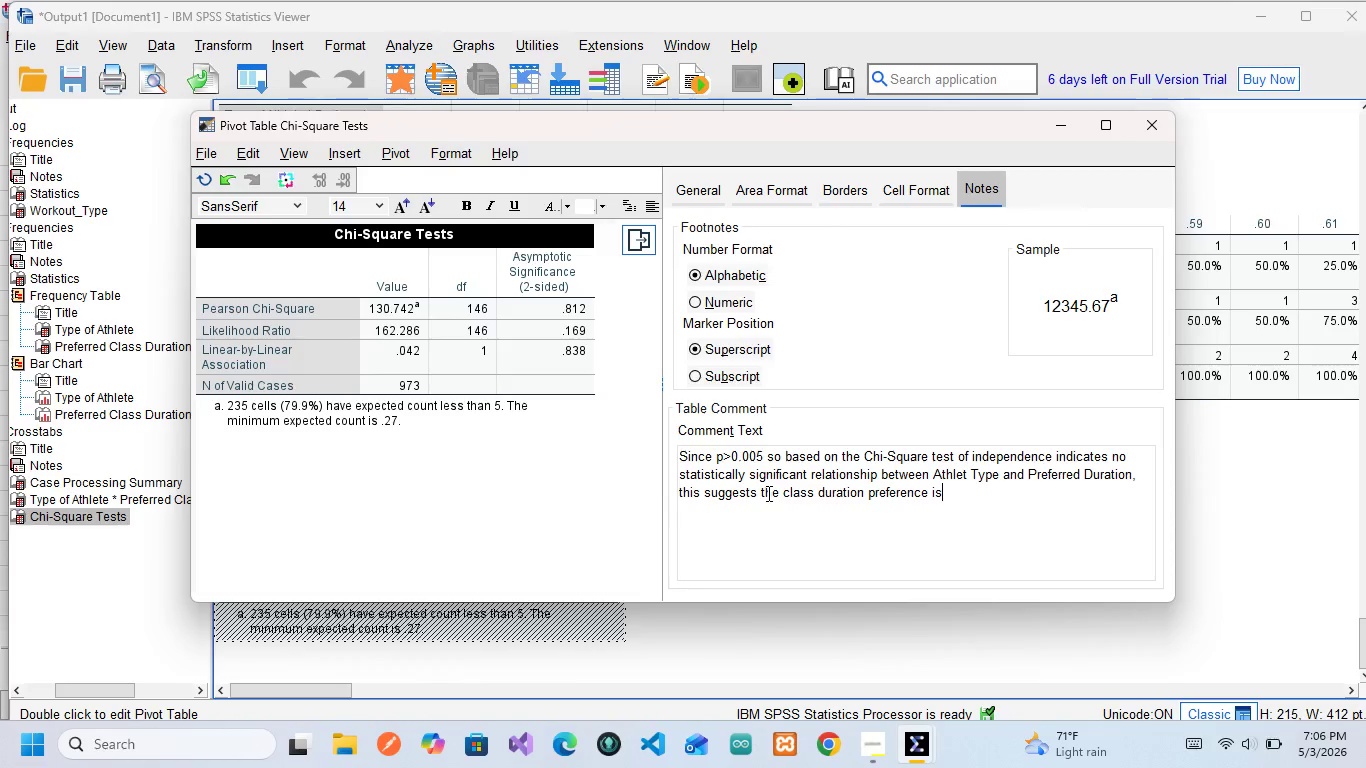 
type( not influenced)
 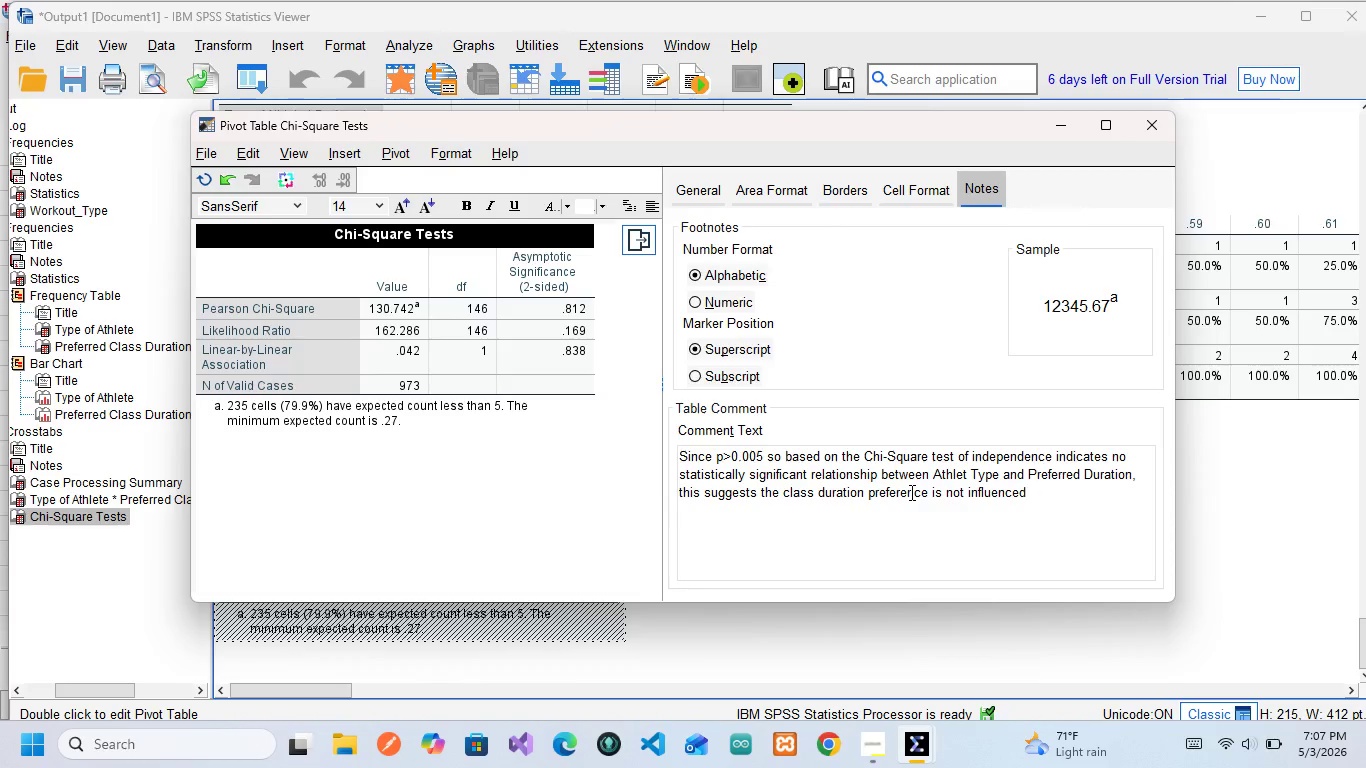 
wait(13.58)
 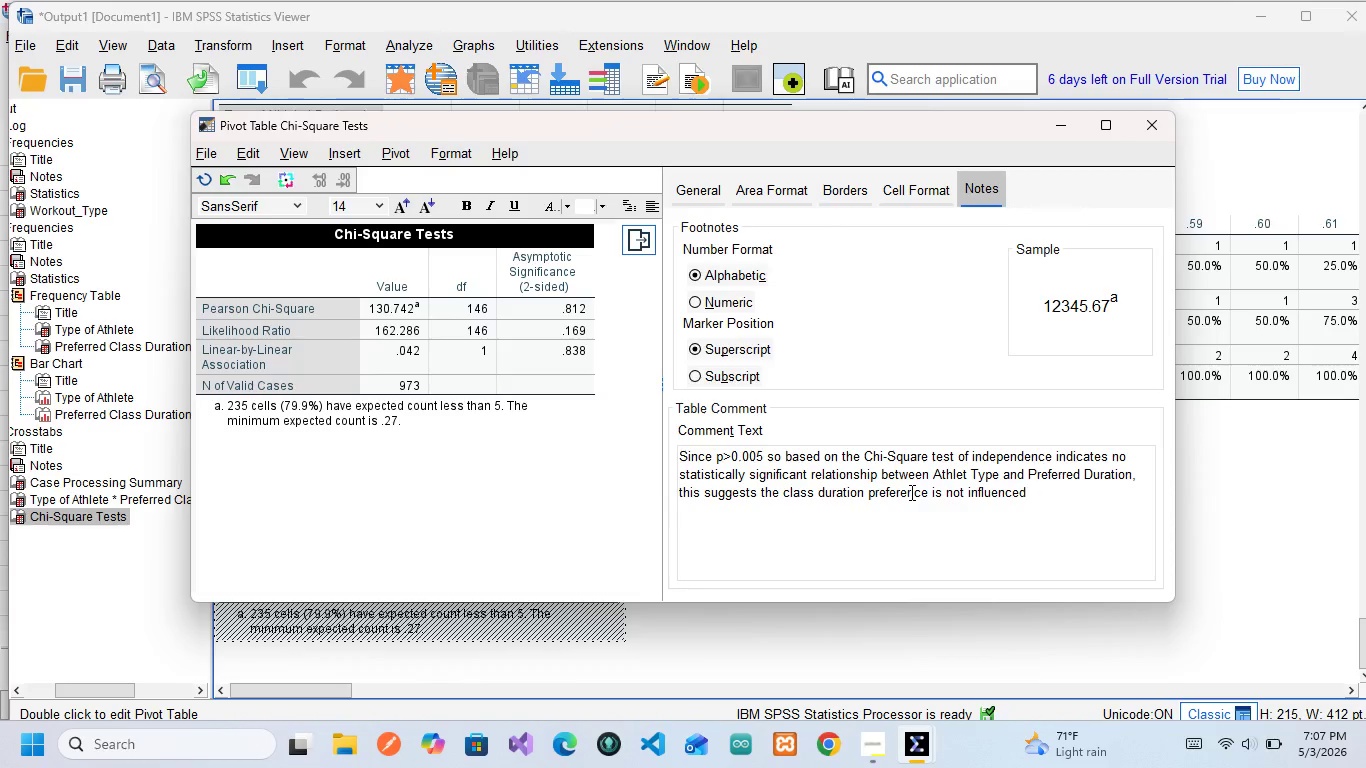 
type( by at)
 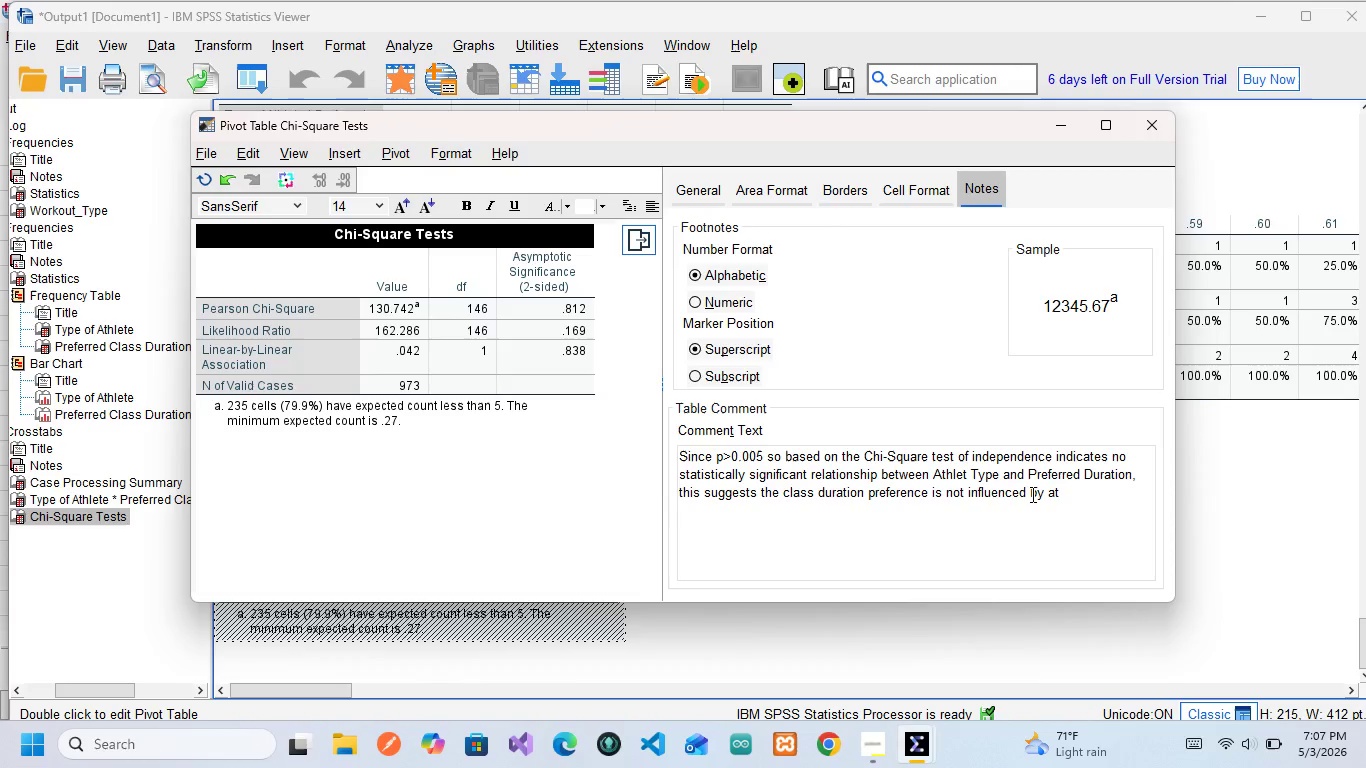 
type(h )
key(Backspace)
type(letic )
 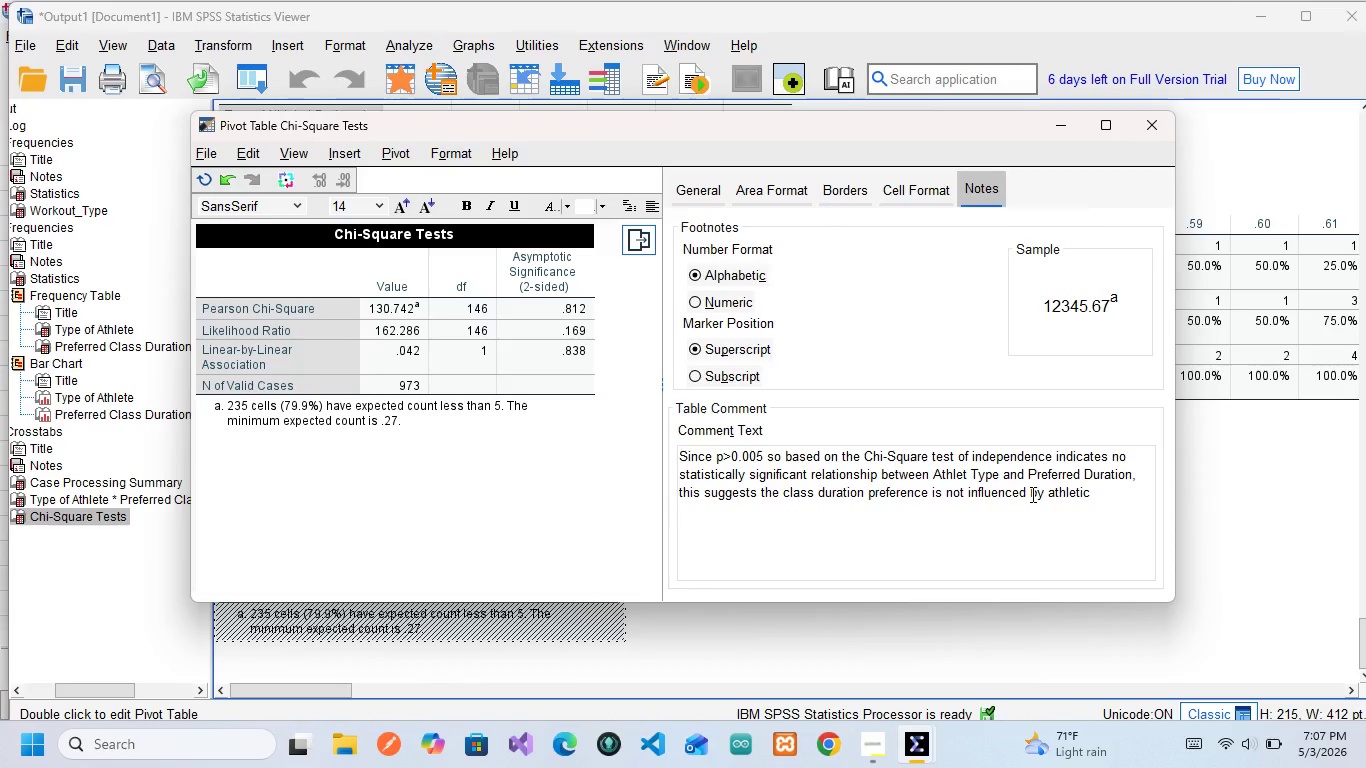 
wait(6.25)
 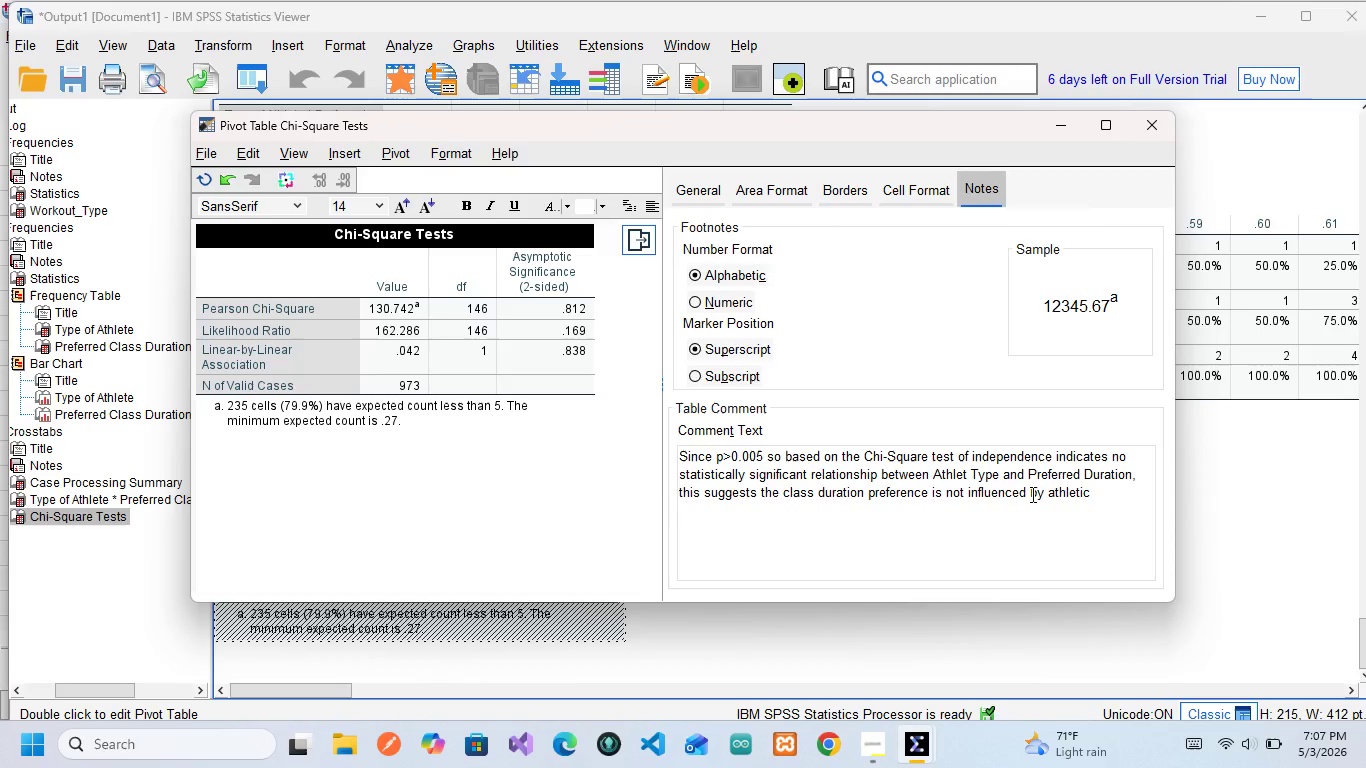 
type(disci)
 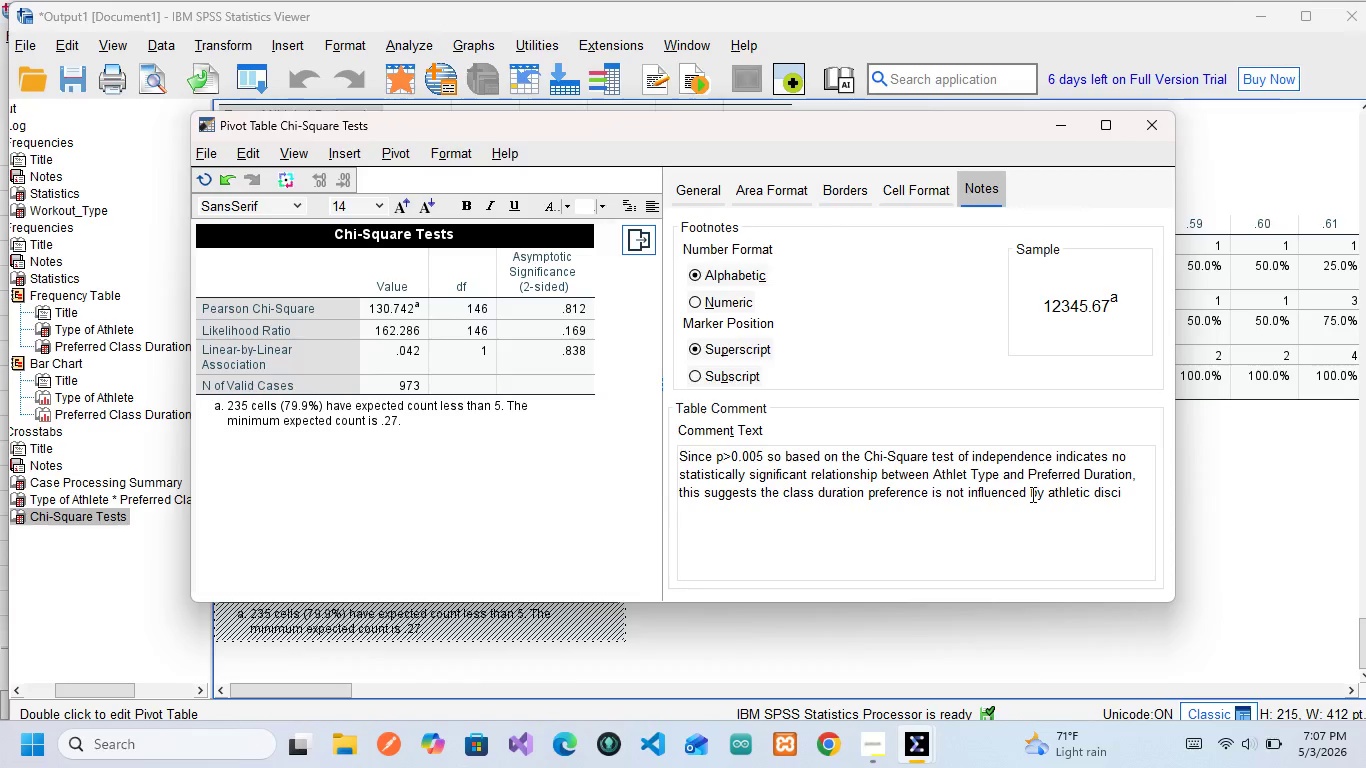 
type(pline)
 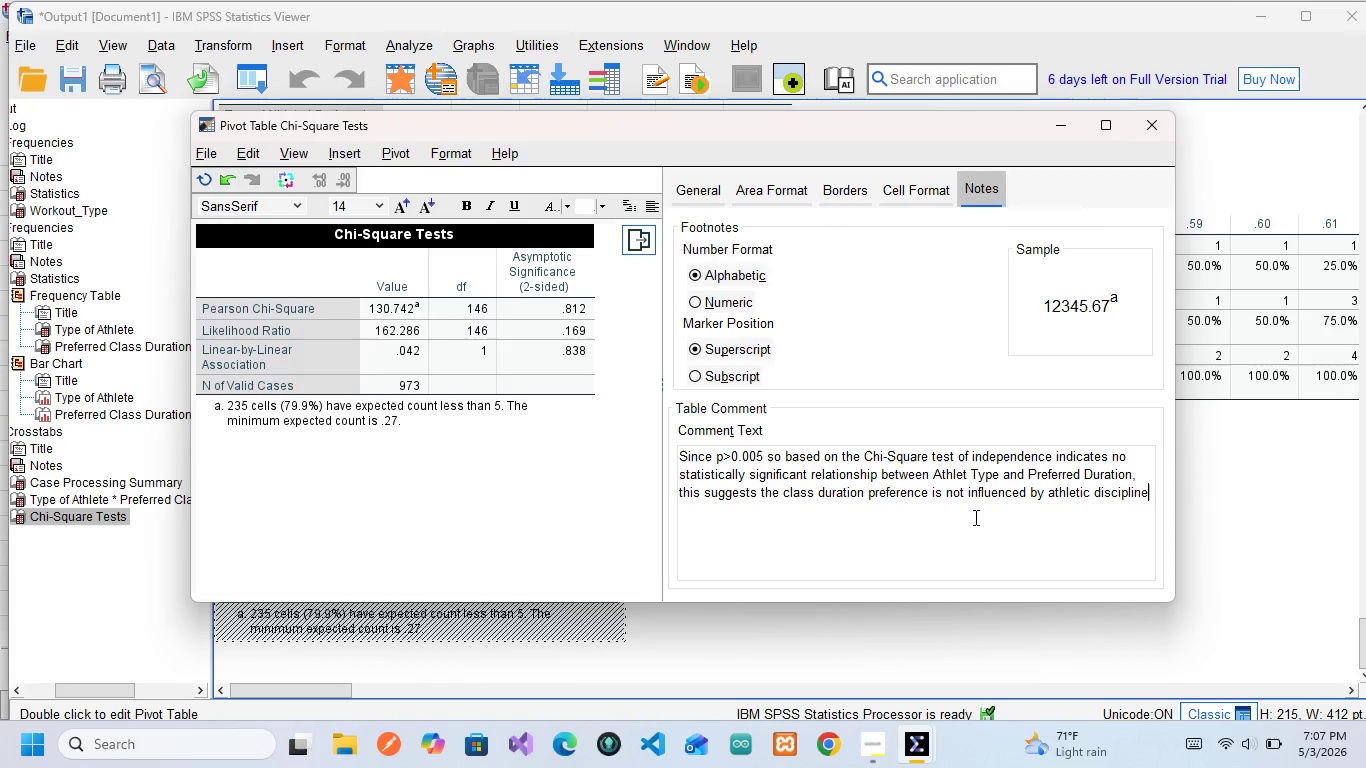 
wait(10.25)
 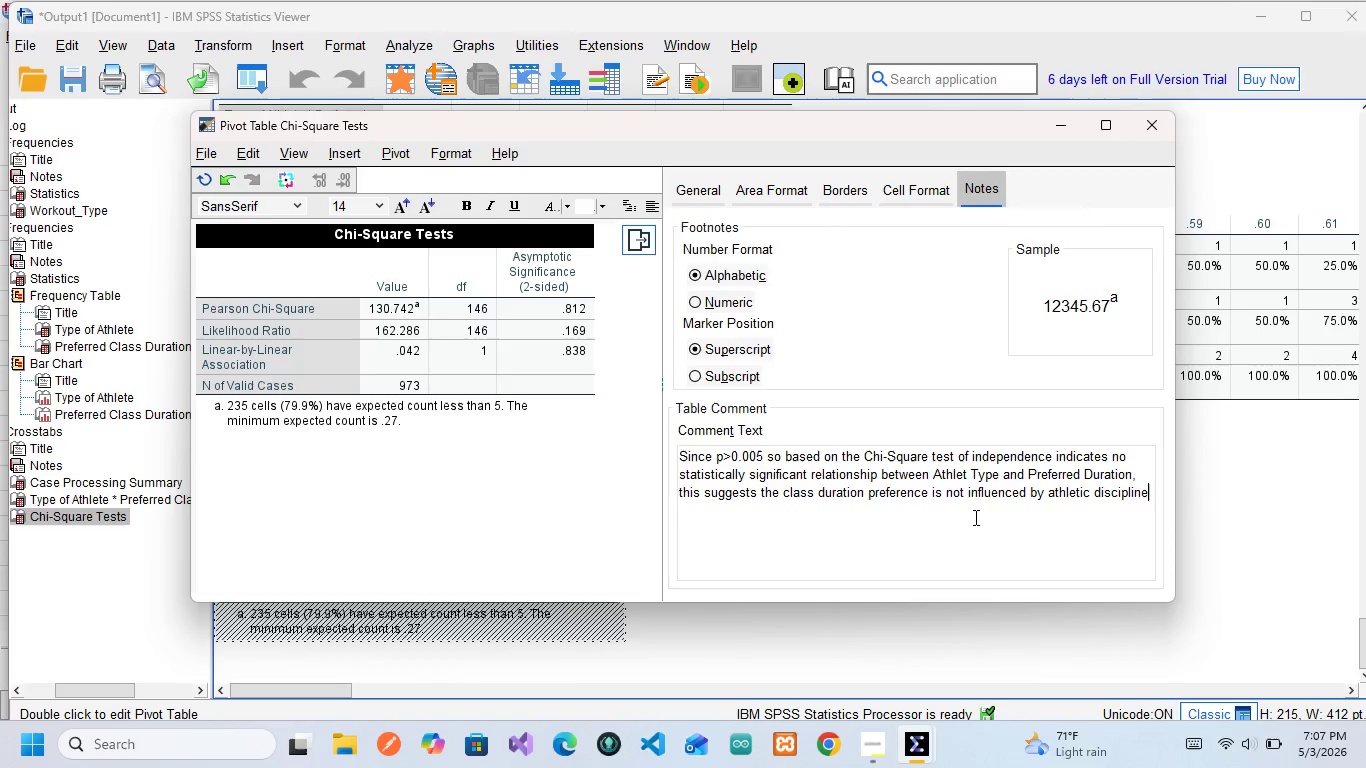 
left_click([564, 262])
 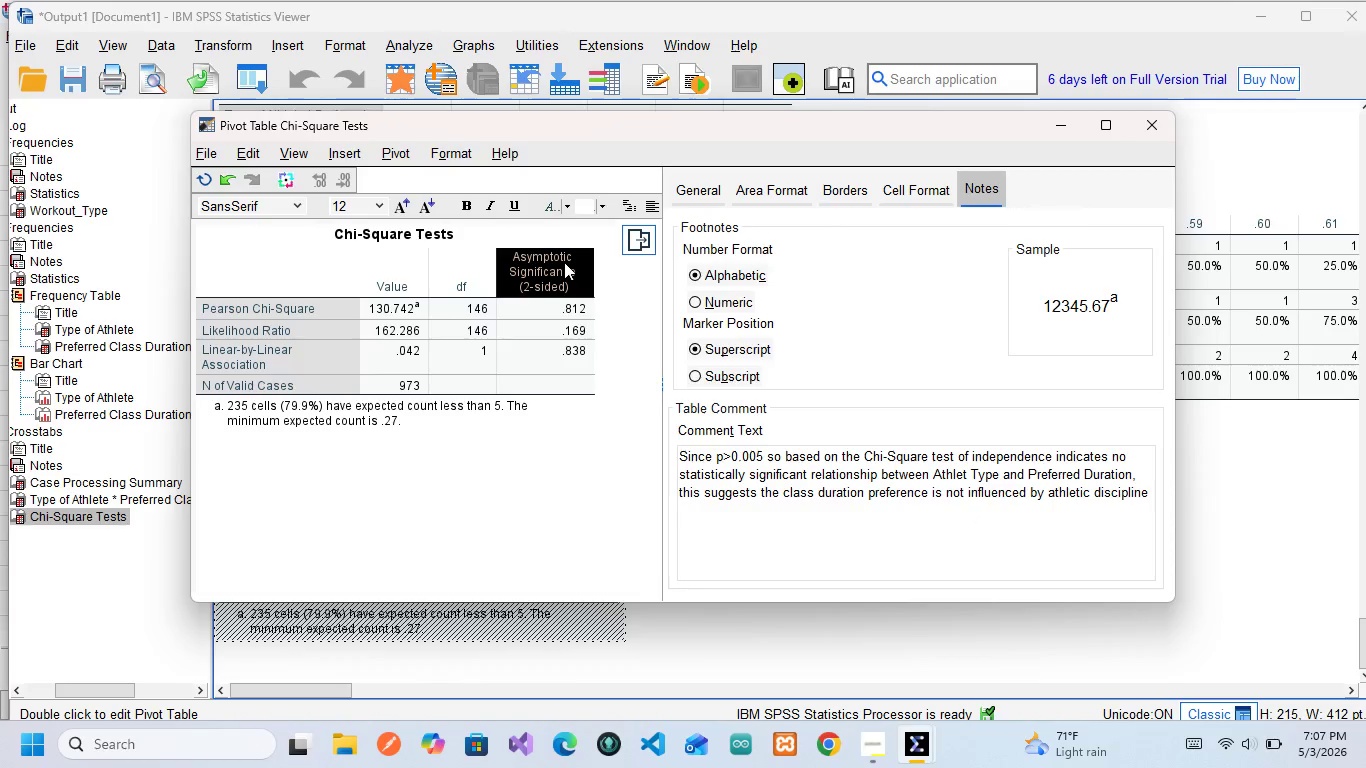 
left_click_drag(start_coordinate=[564, 262], to_coordinate=[578, 328])
 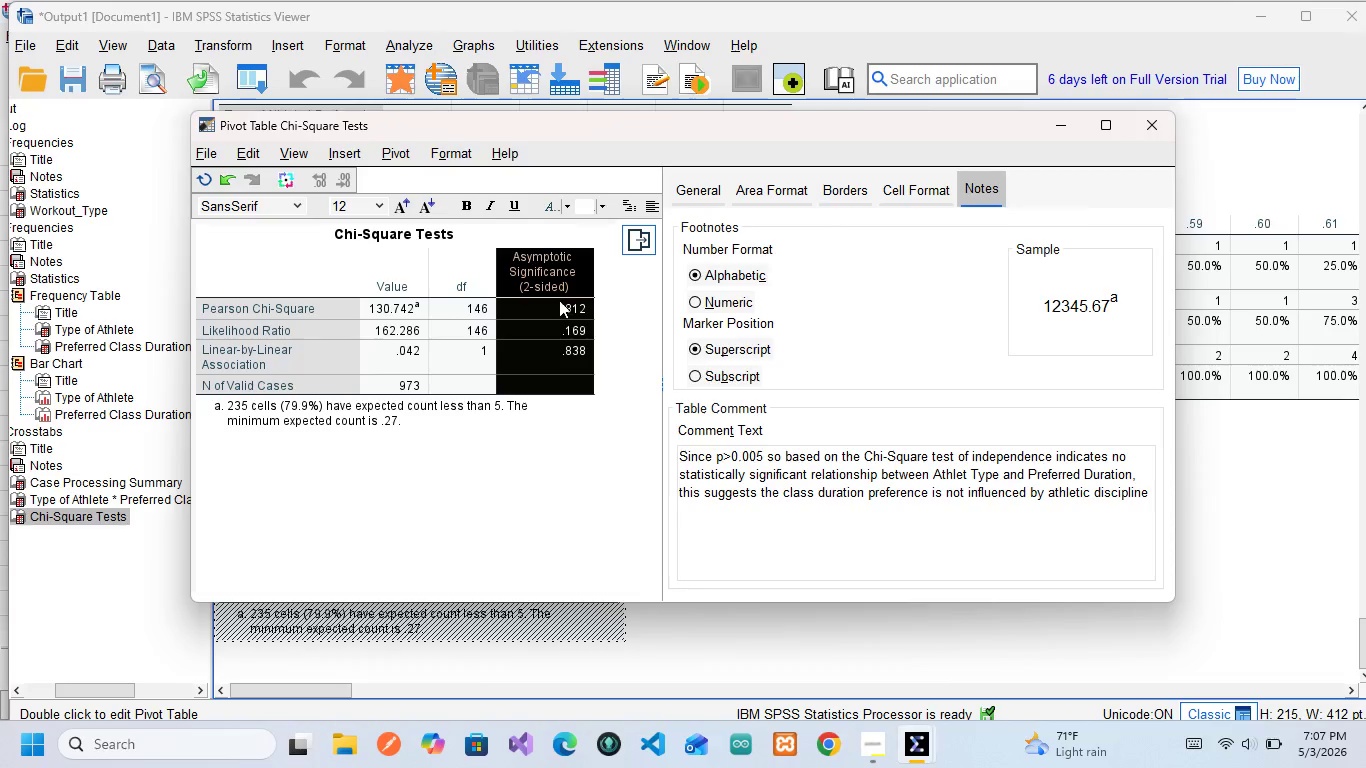 
left_click([562, 305])
 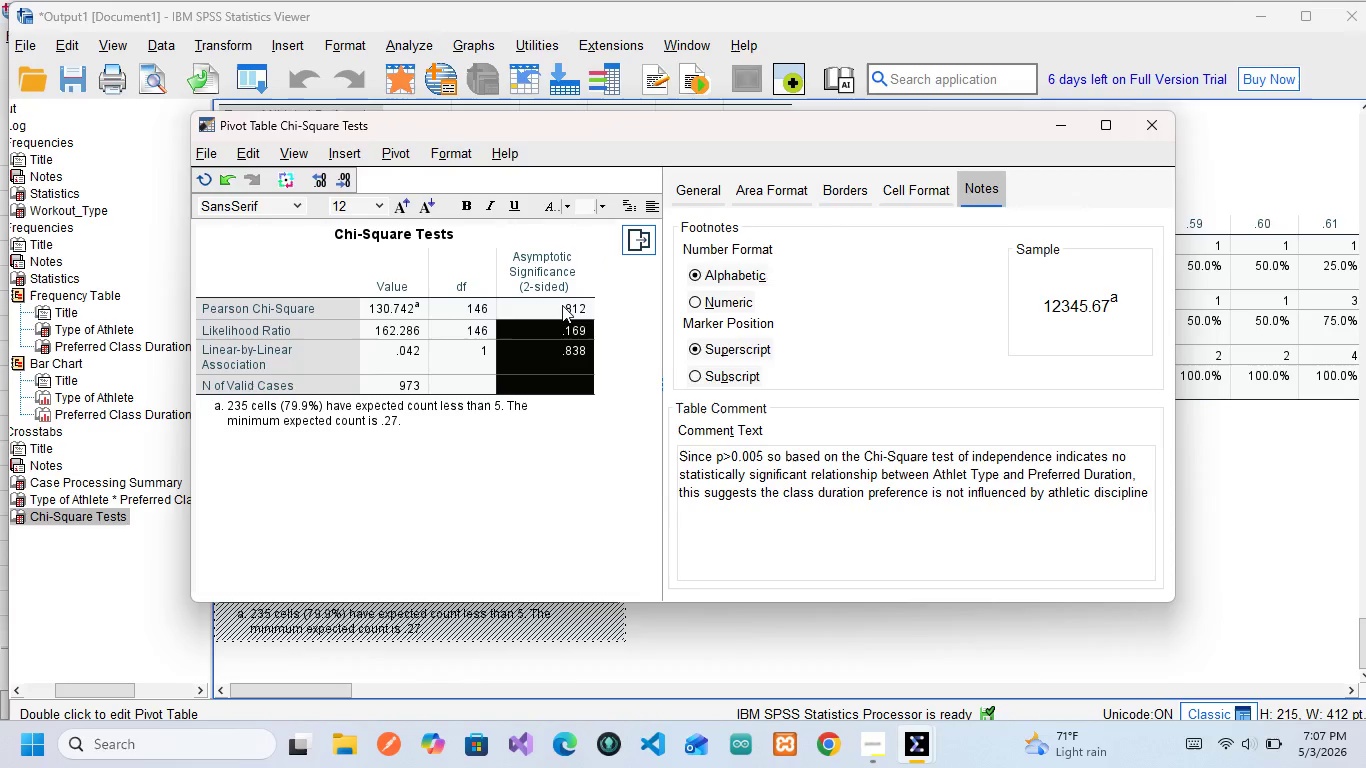 
left_click([562, 305])
 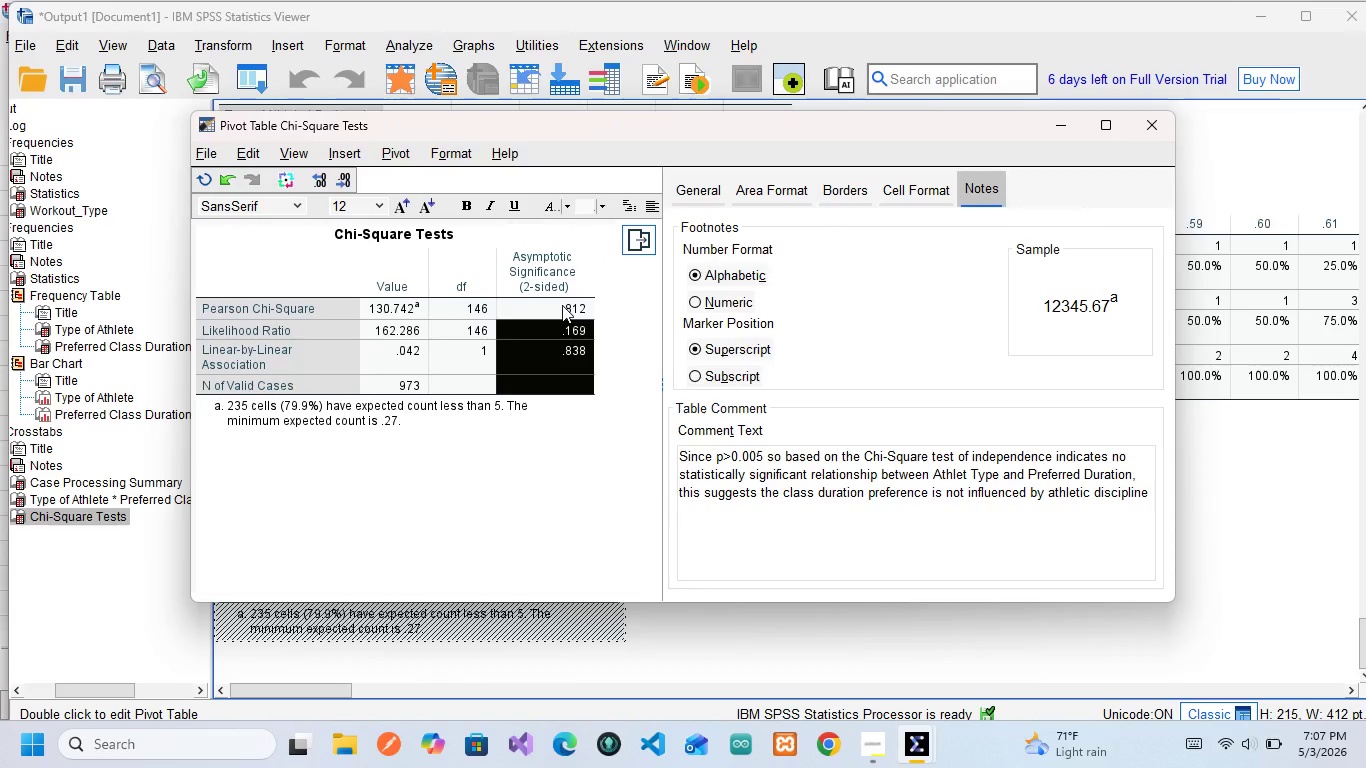 
left_click([562, 305])
 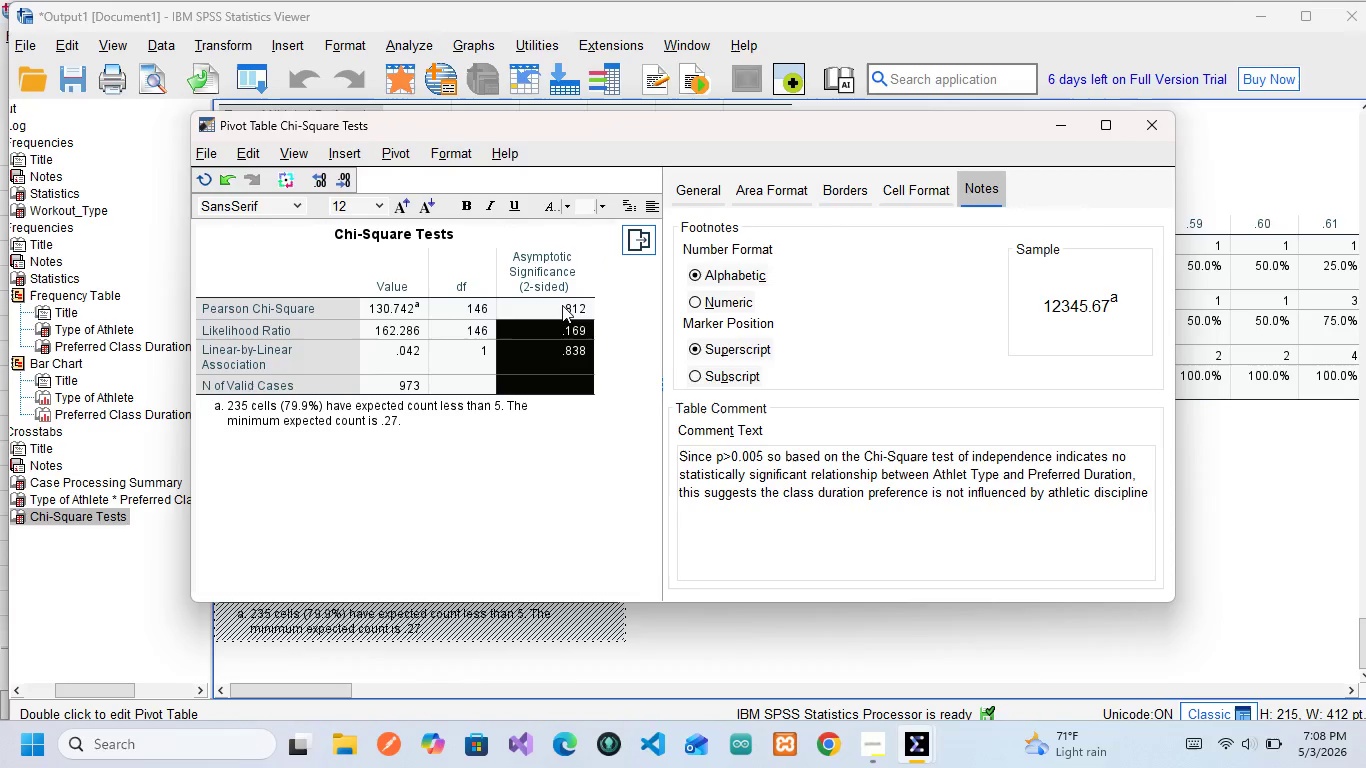 
double_click([562, 305])
 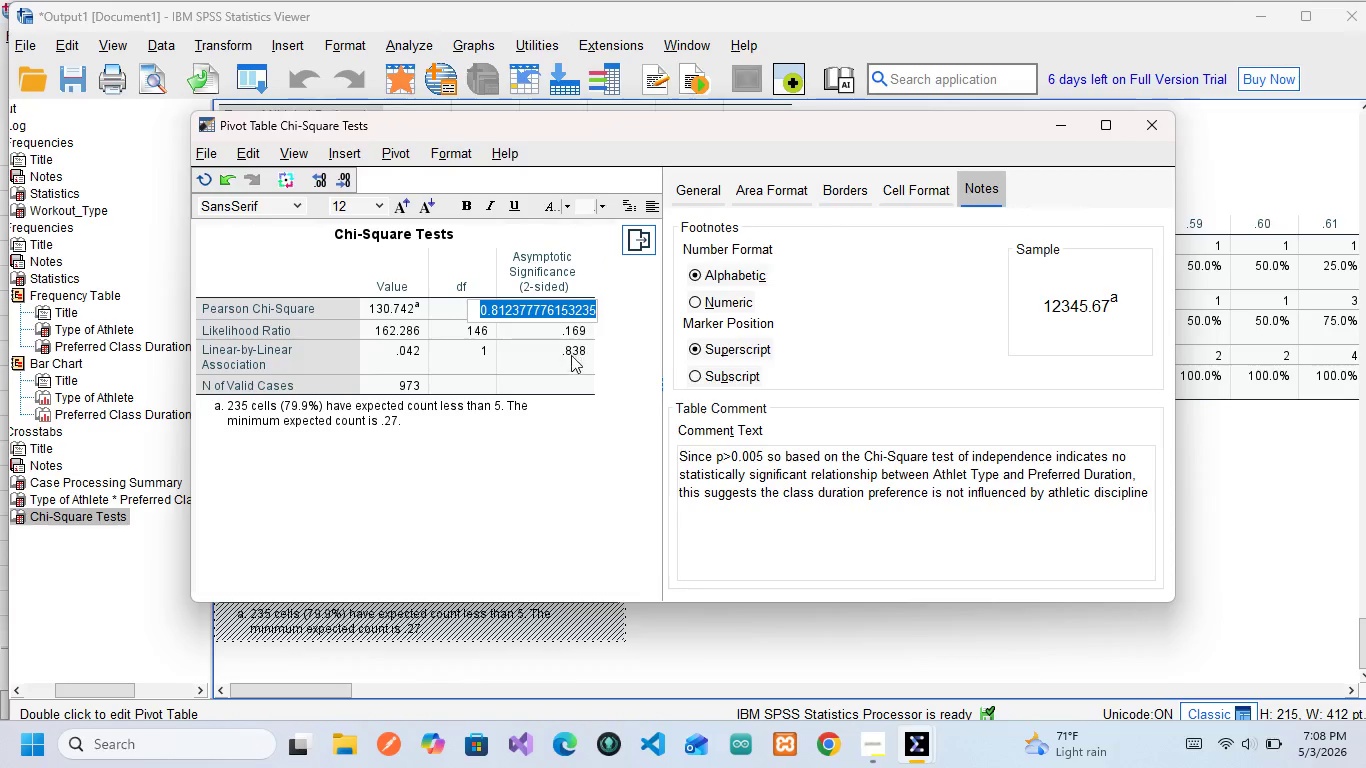 
left_click([582, 429])
 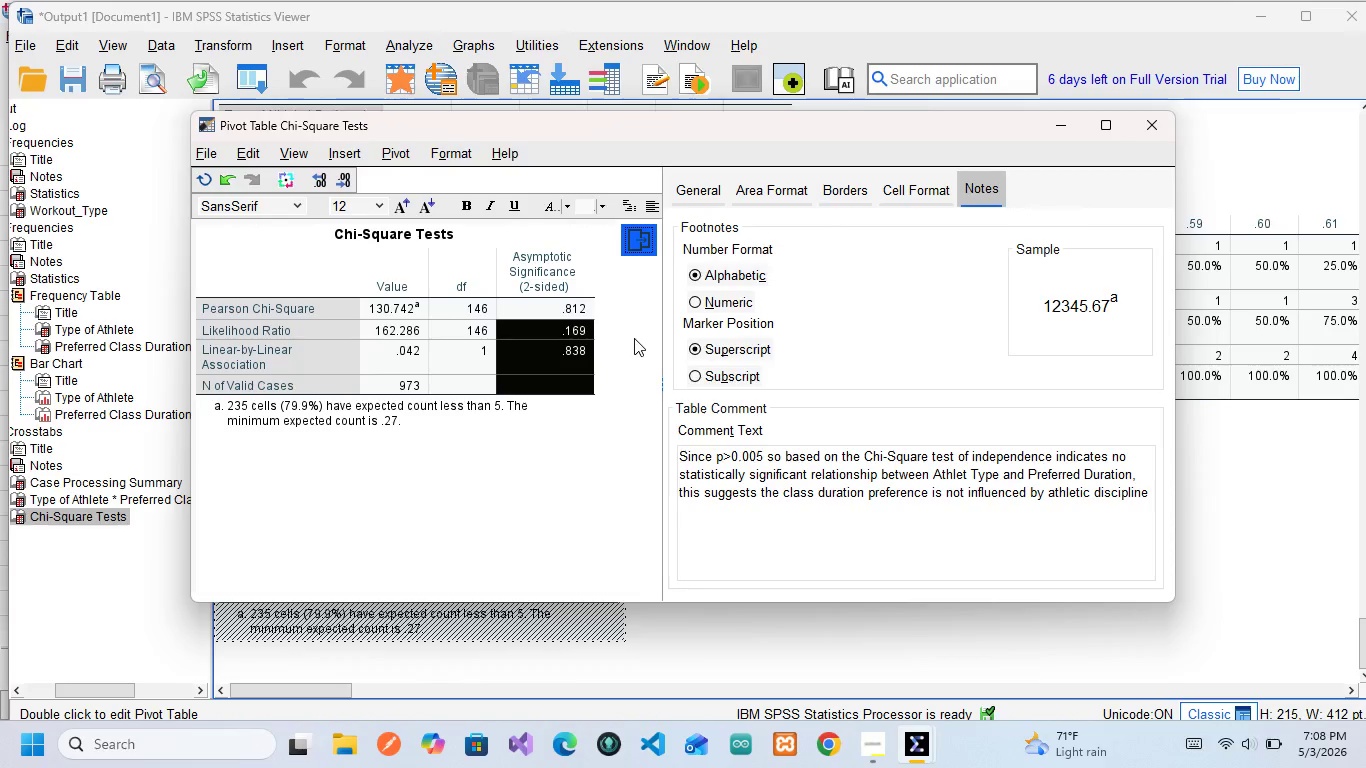 
left_click([634, 338])
 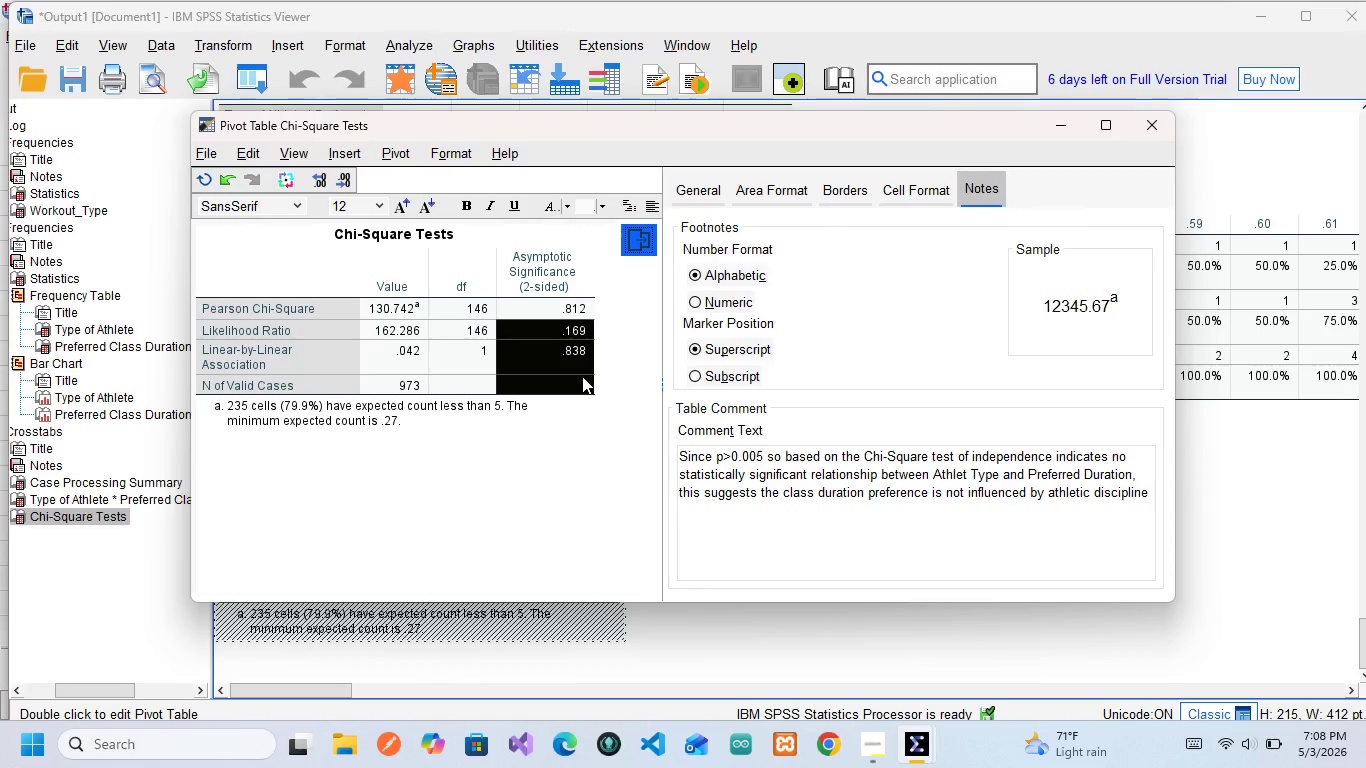 
left_click([582, 376])
 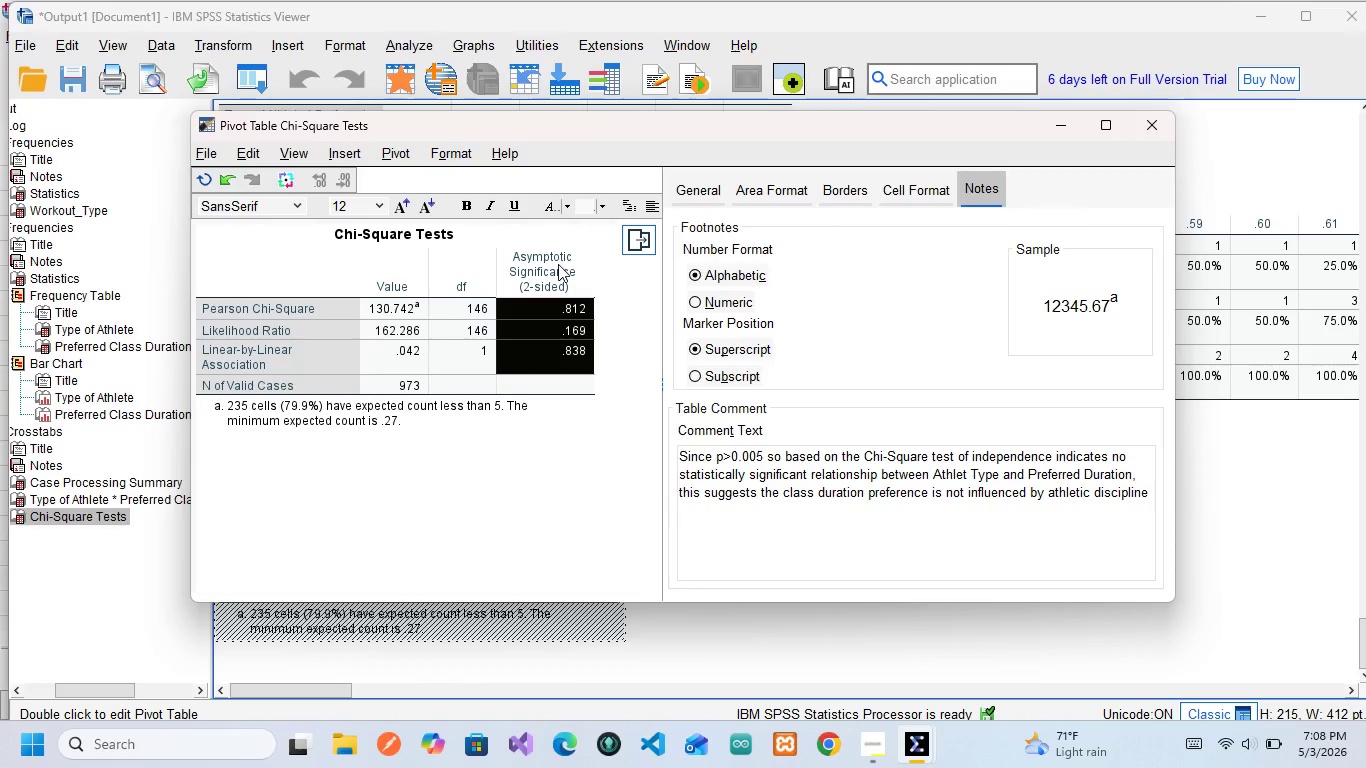 
left_click([558, 264])
 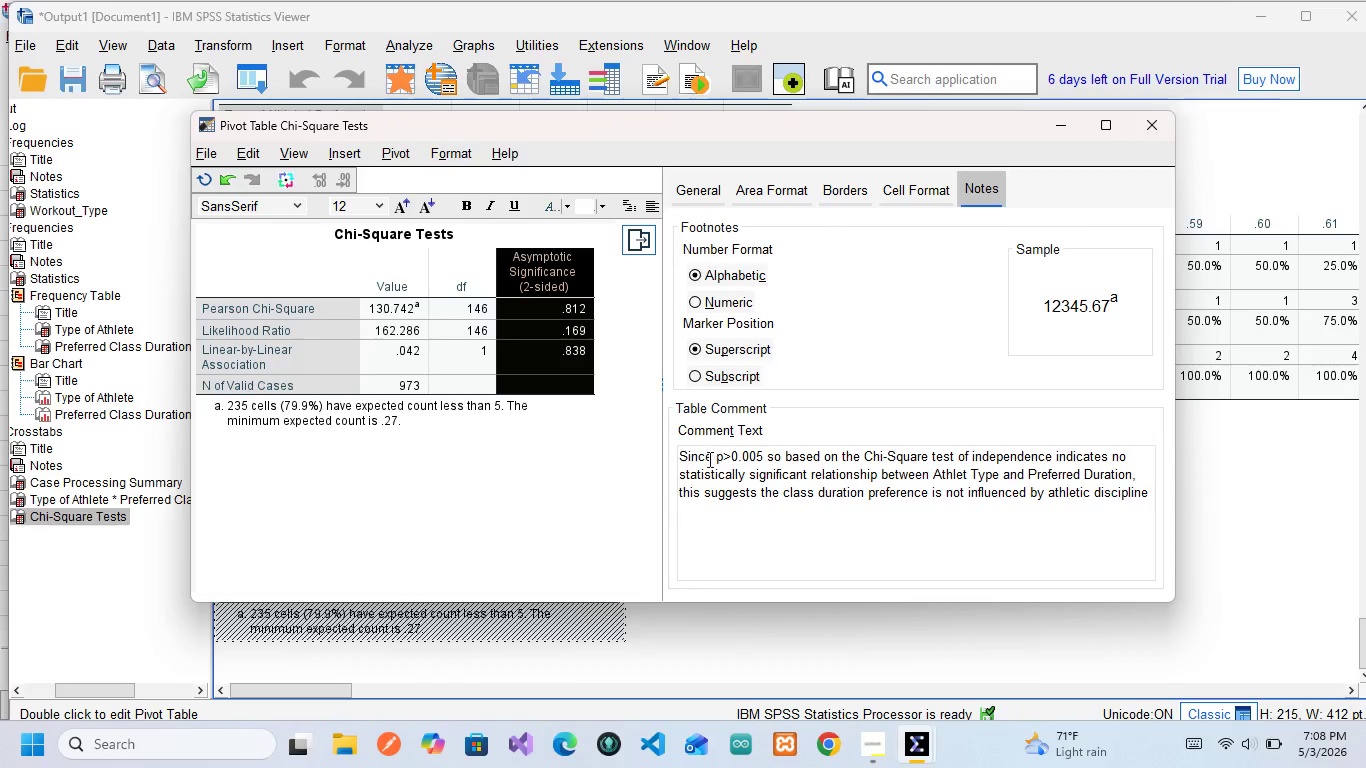 
wait(10.05)
 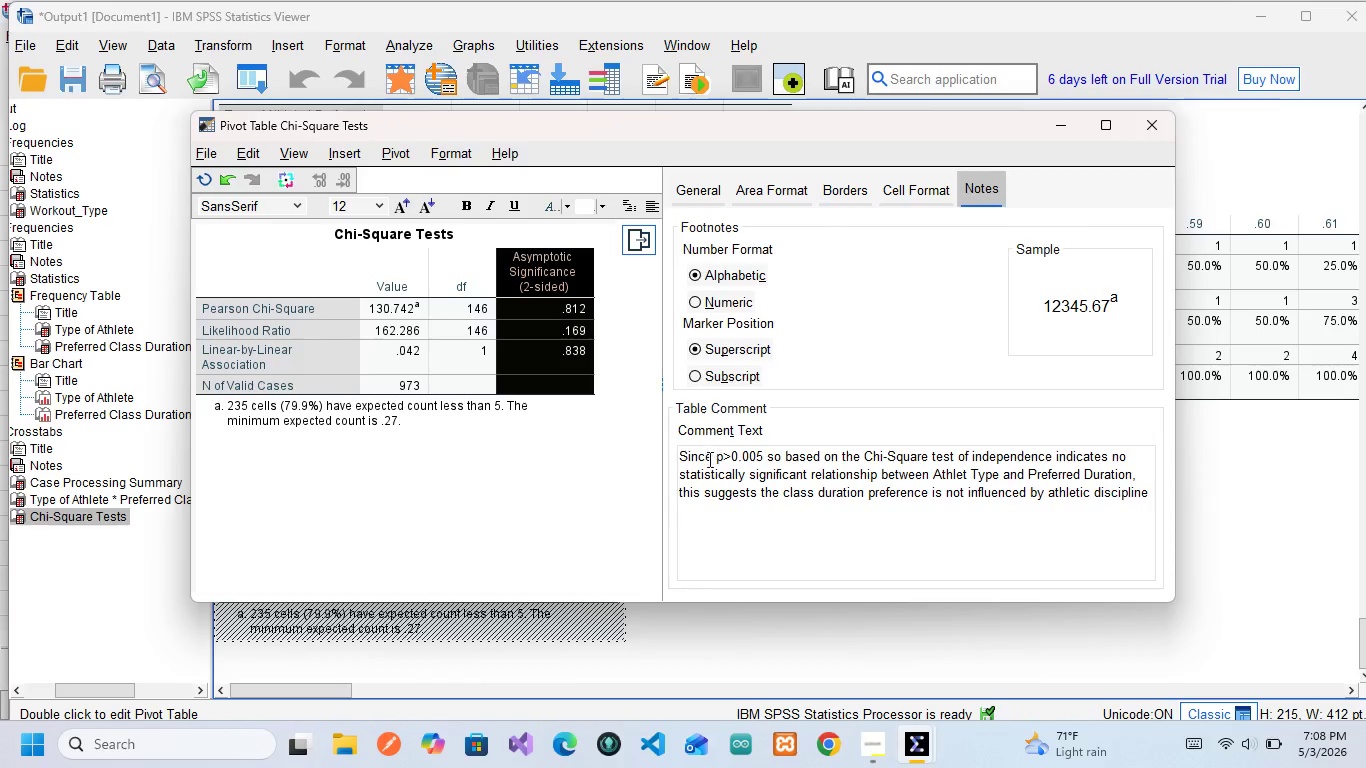 
left_click_drag(start_coordinate=[867, 445], to_coordinate=[902, 461])
 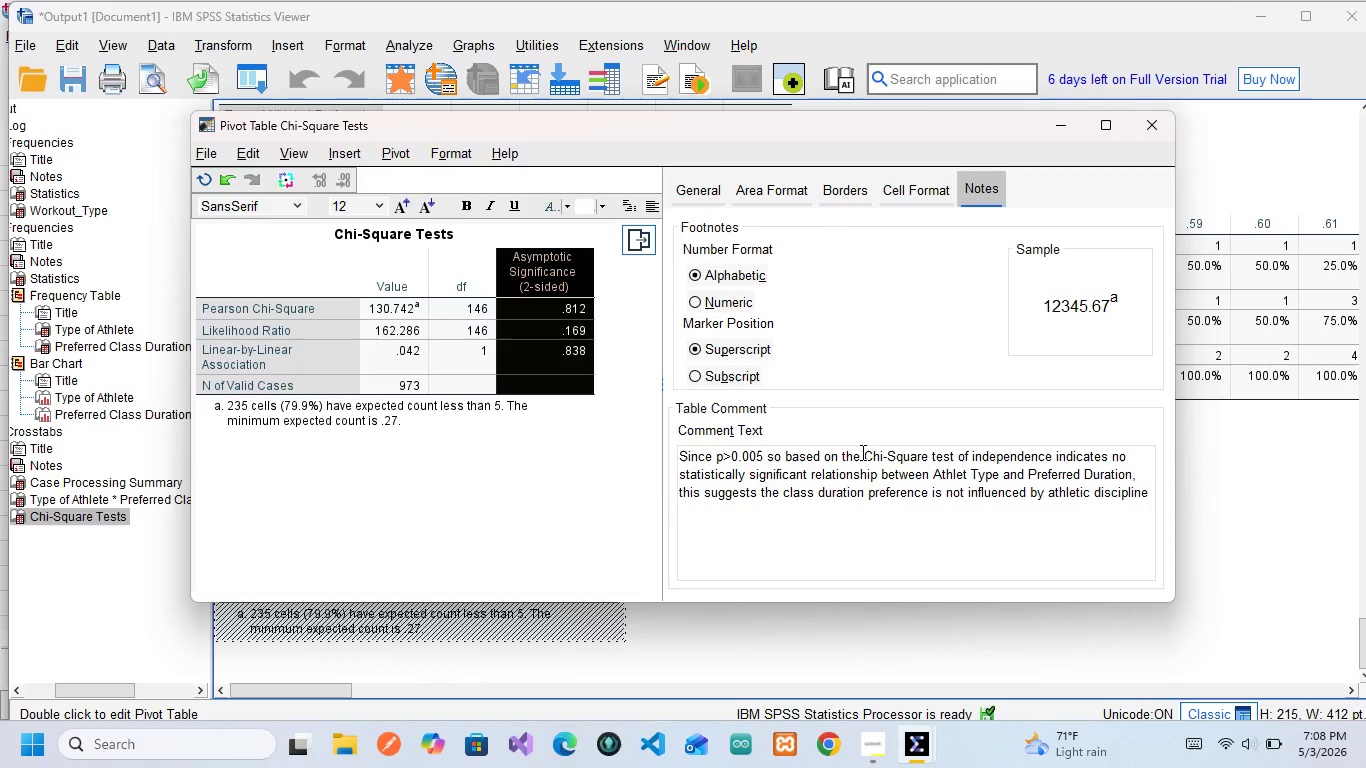 
left_click_drag(start_coordinate=[861, 452], to_coordinate=[909, 458])
 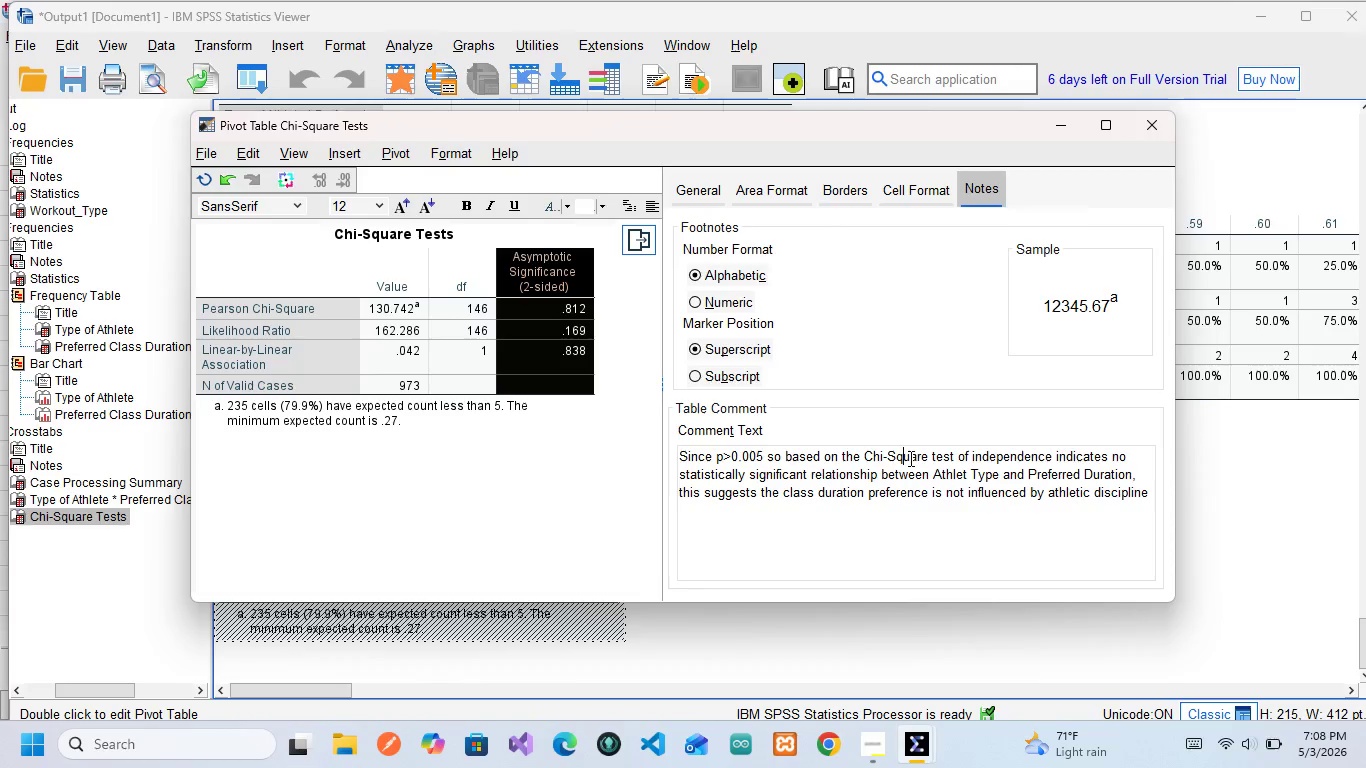 
left_click_drag(start_coordinate=[909, 458], to_coordinate=[847, 453])
 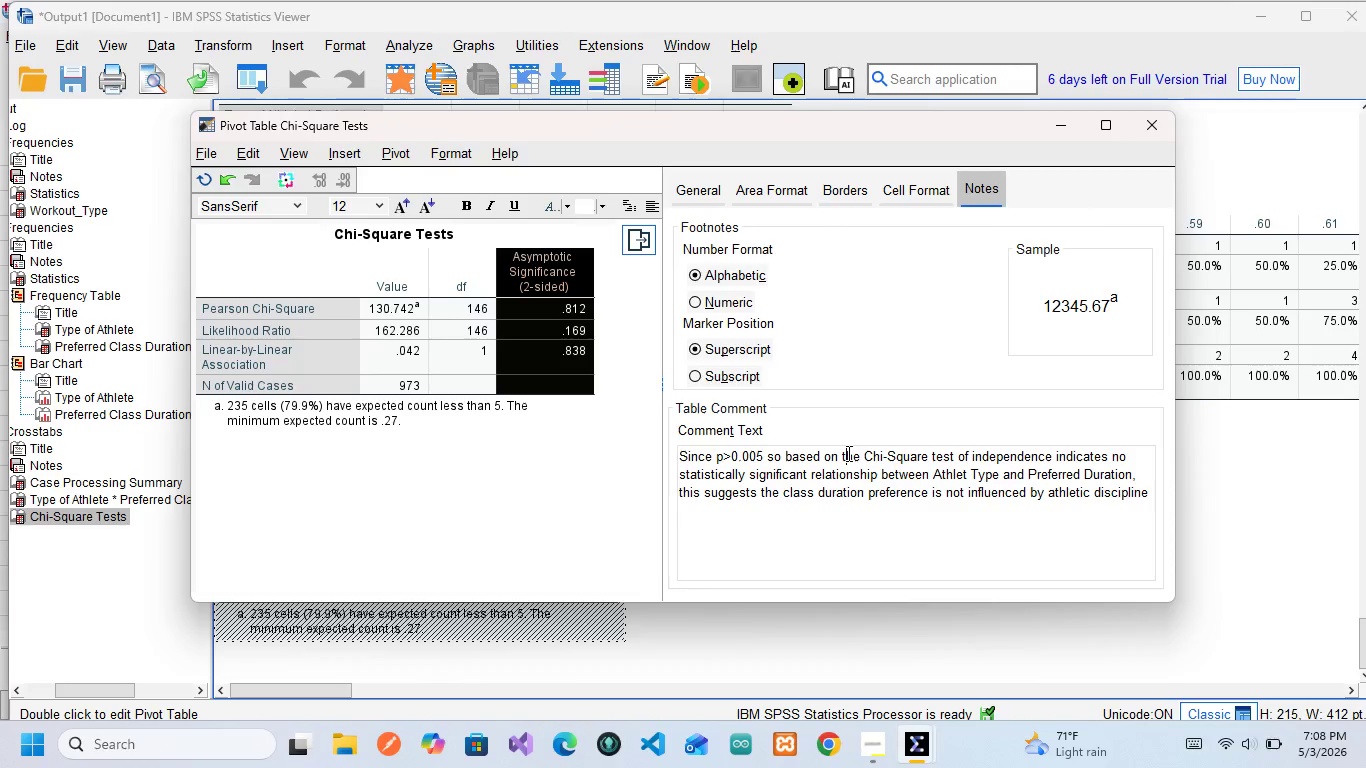 
left_click([847, 453])
 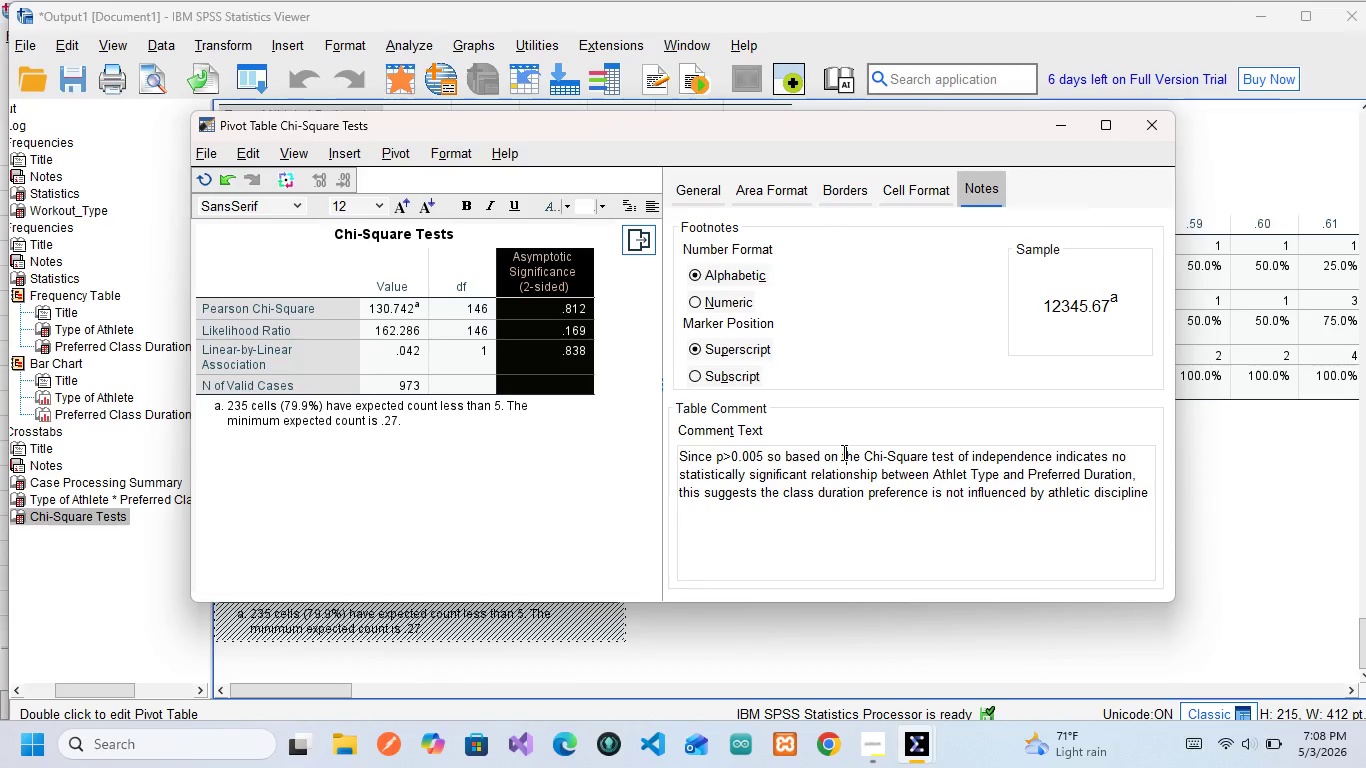 
left_click_drag(start_coordinate=[842, 452], to_coordinate=[954, 455])
 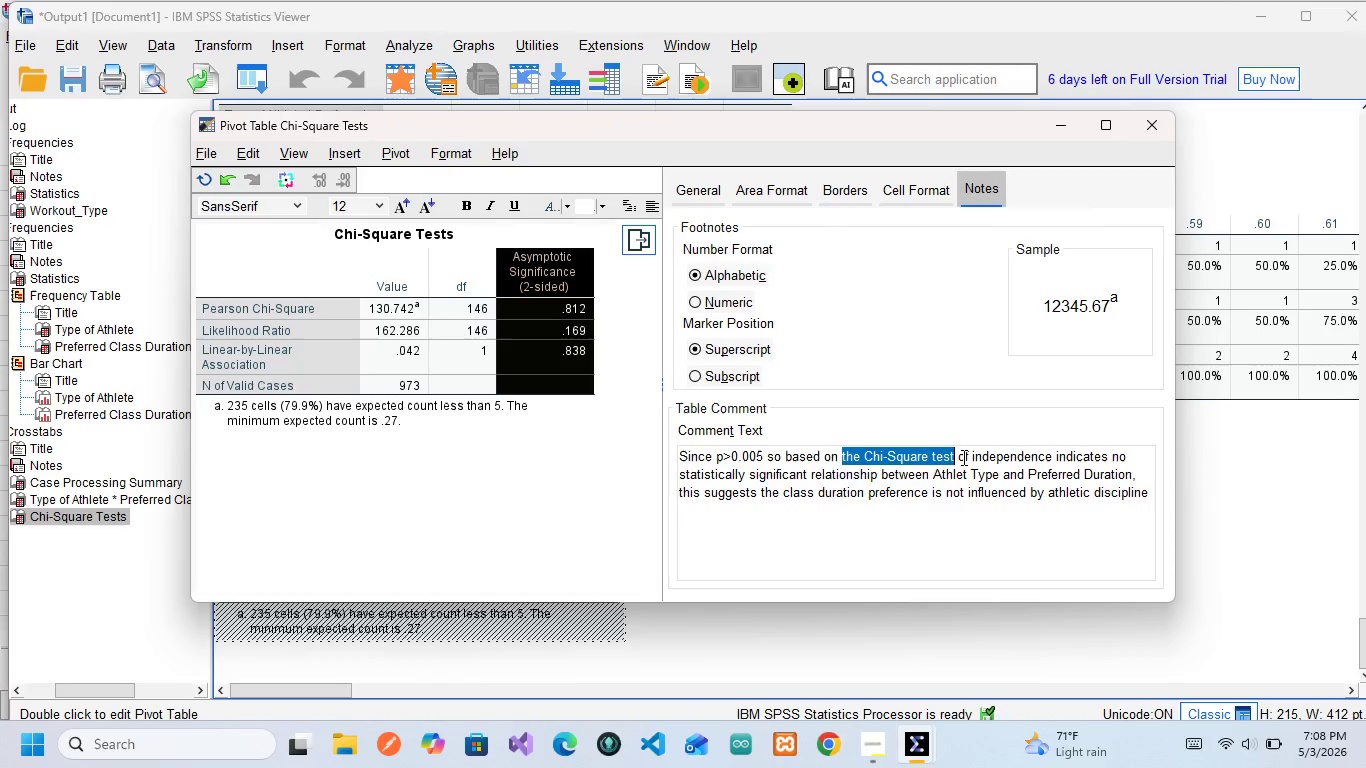 
double_click([962, 457])
 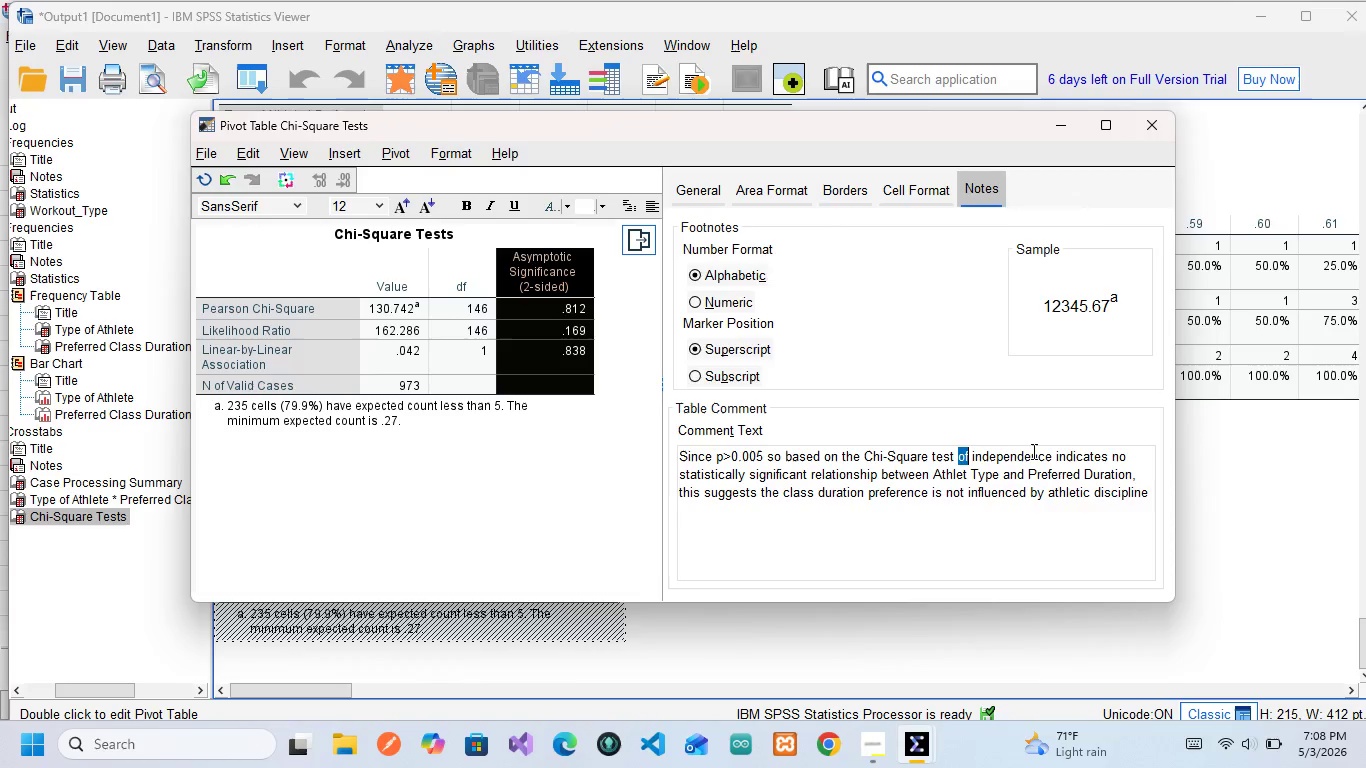 
double_click([1017, 451])
 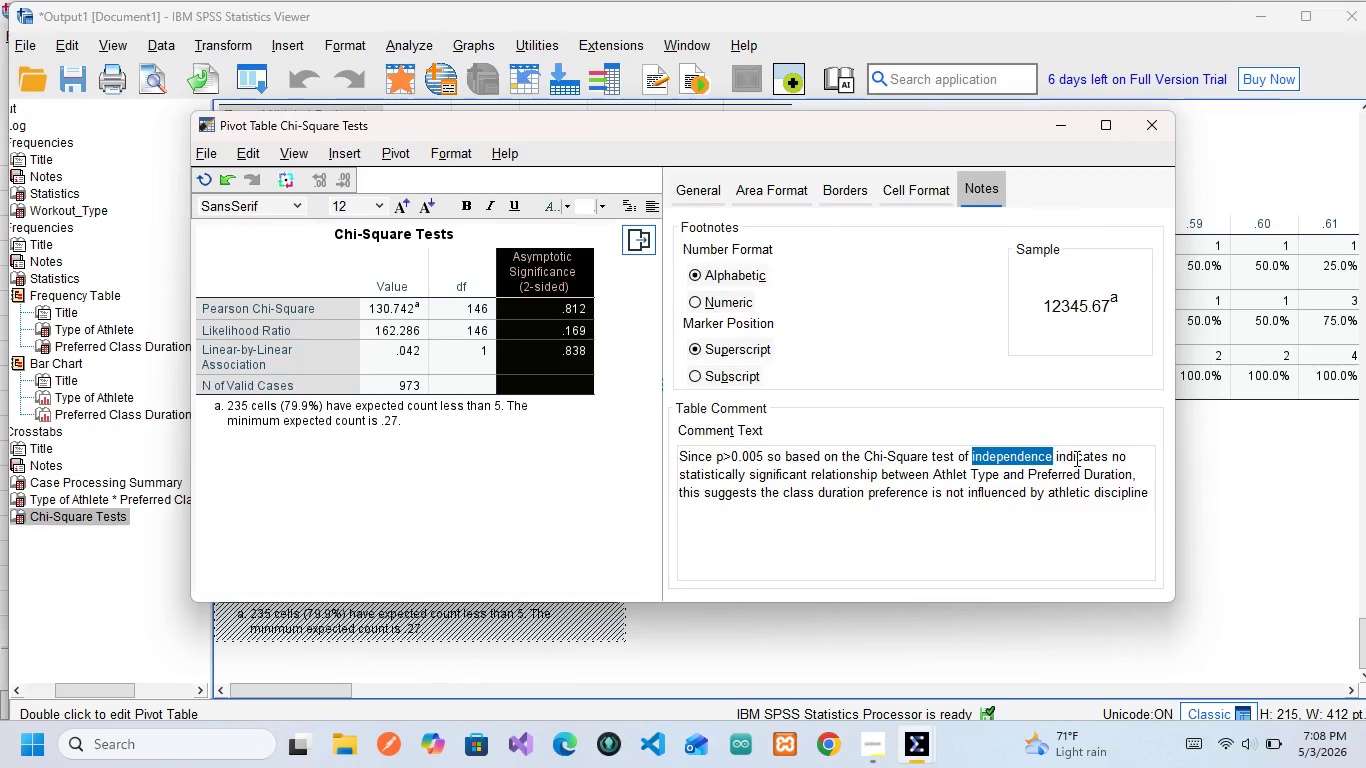 
double_click([1075, 458])
 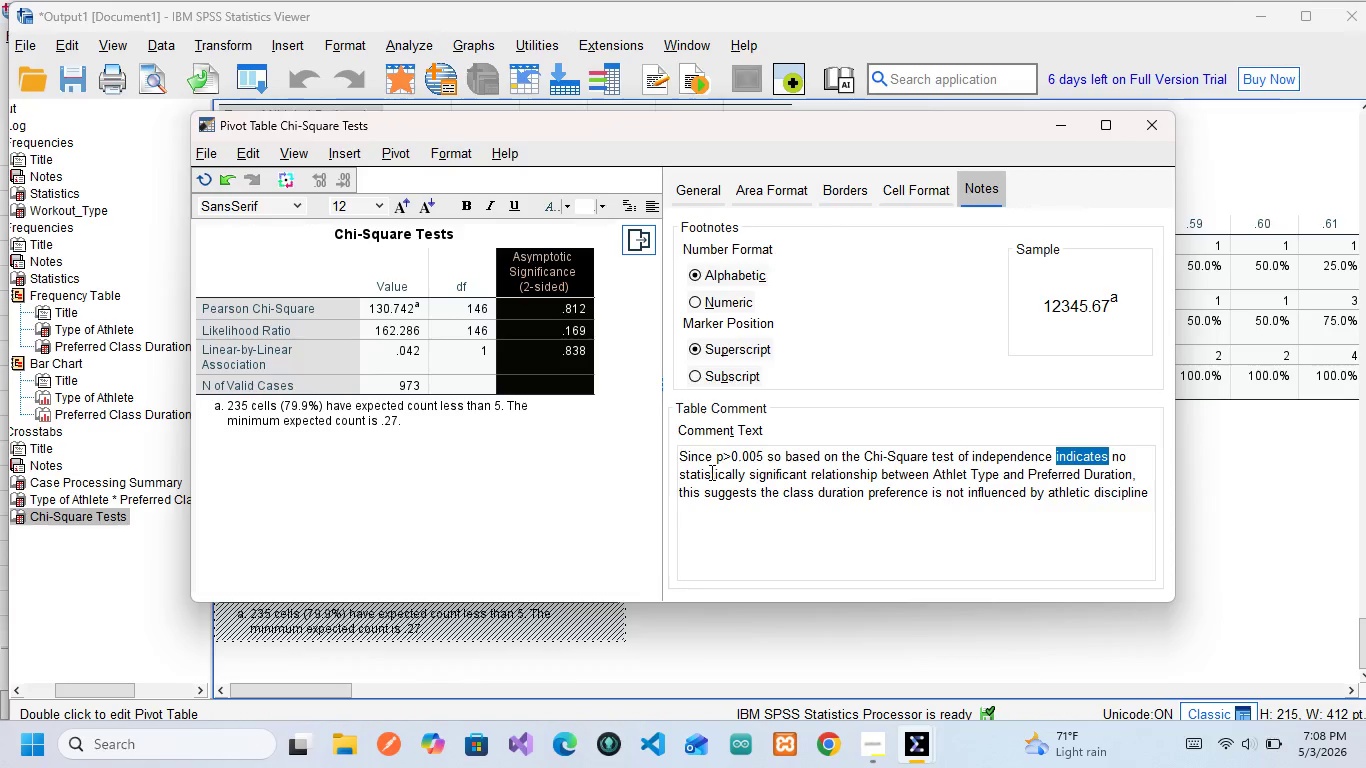 
double_click([710, 472])
 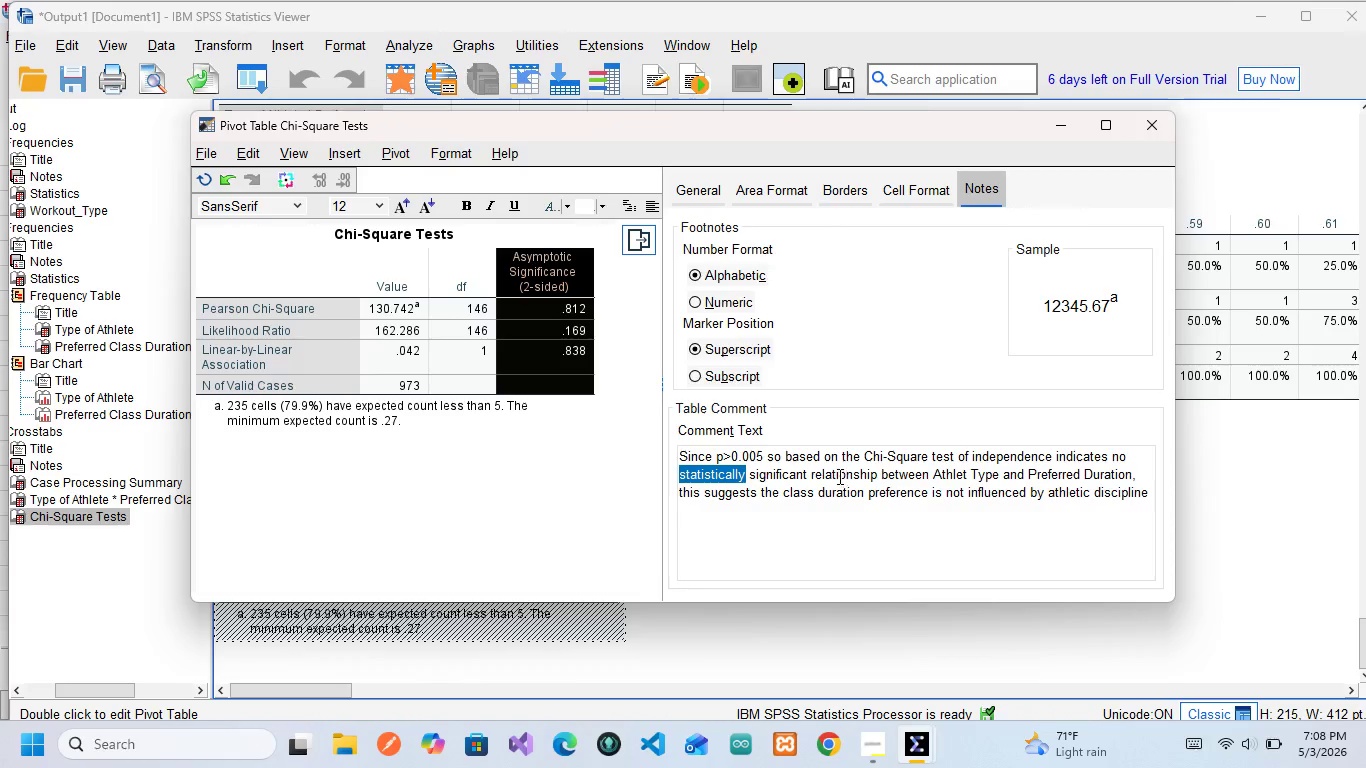 
double_click([837, 472])
 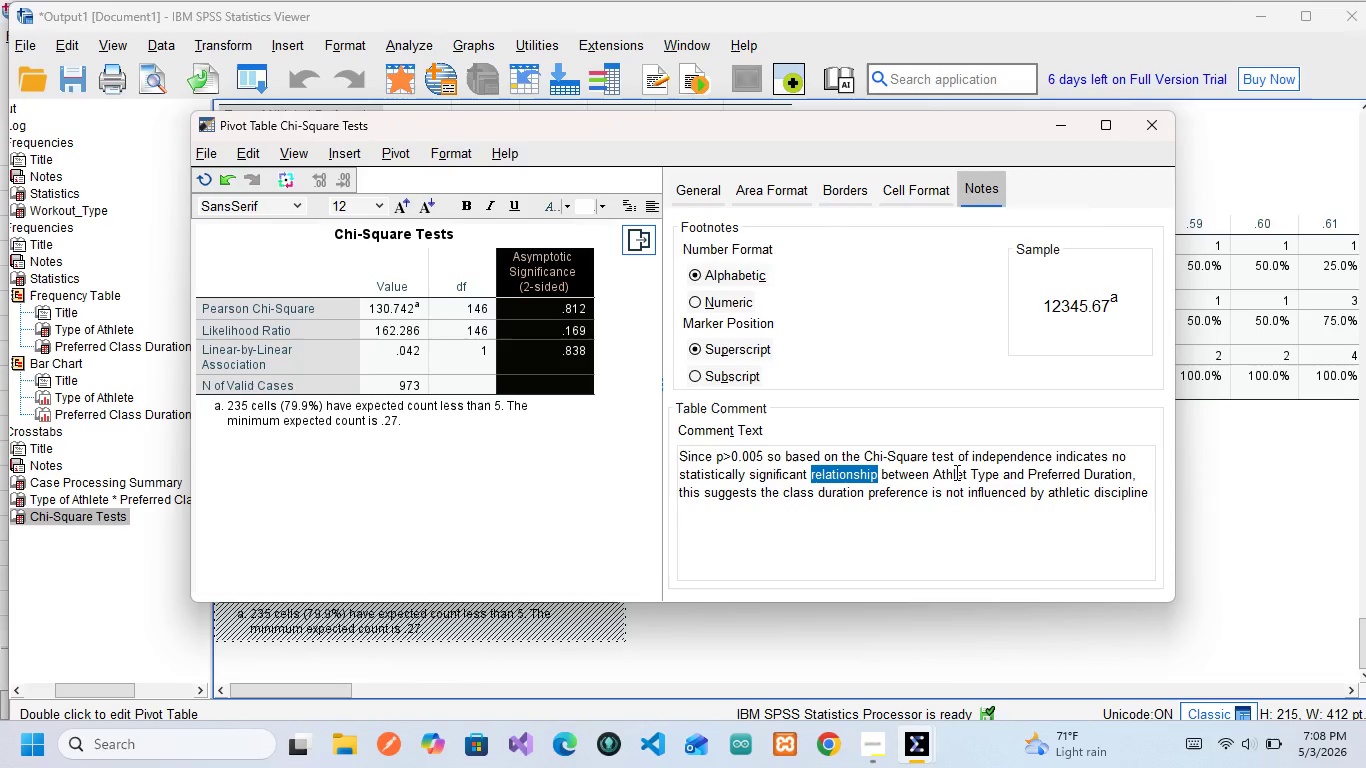 
left_click([955, 472])
 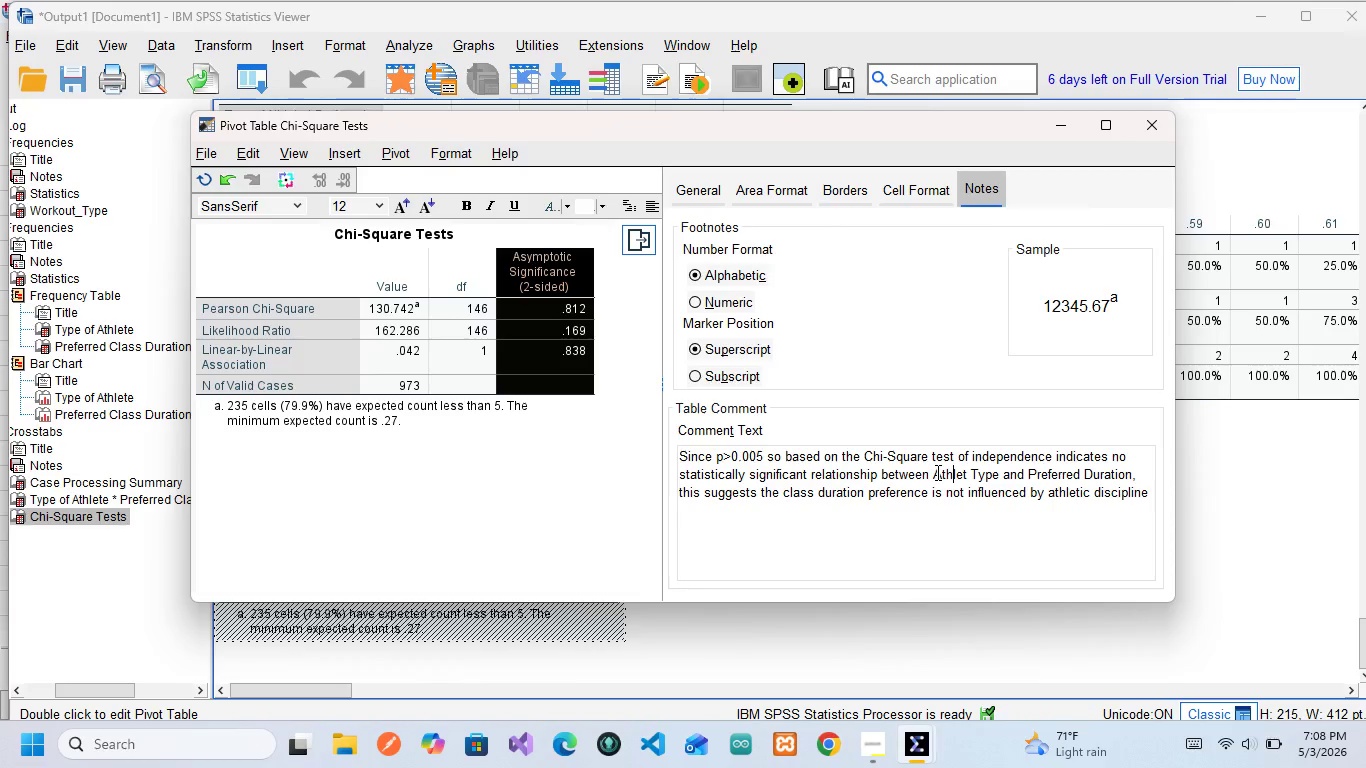 
left_click_drag(start_coordinate=[936, 472], to_coordinate=[998, 476])
 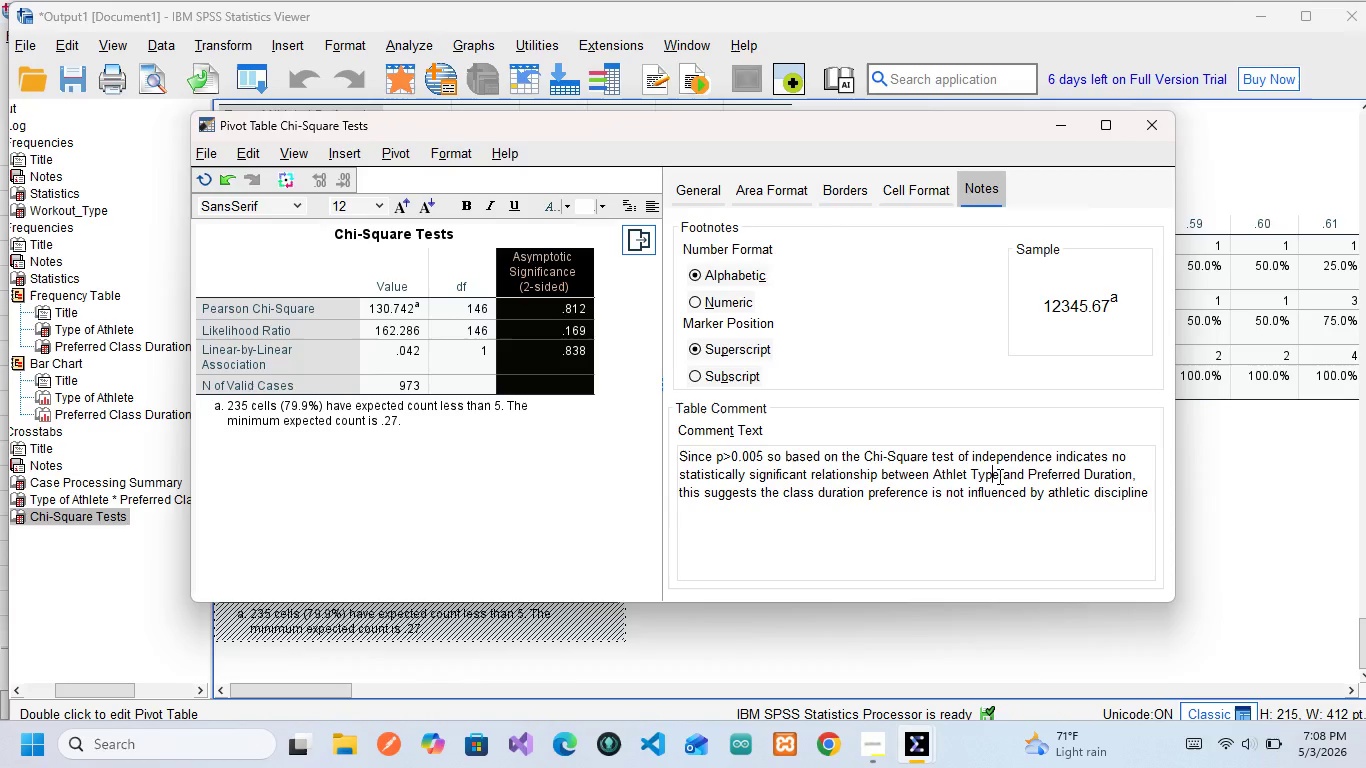 
left_click([998, 476])
 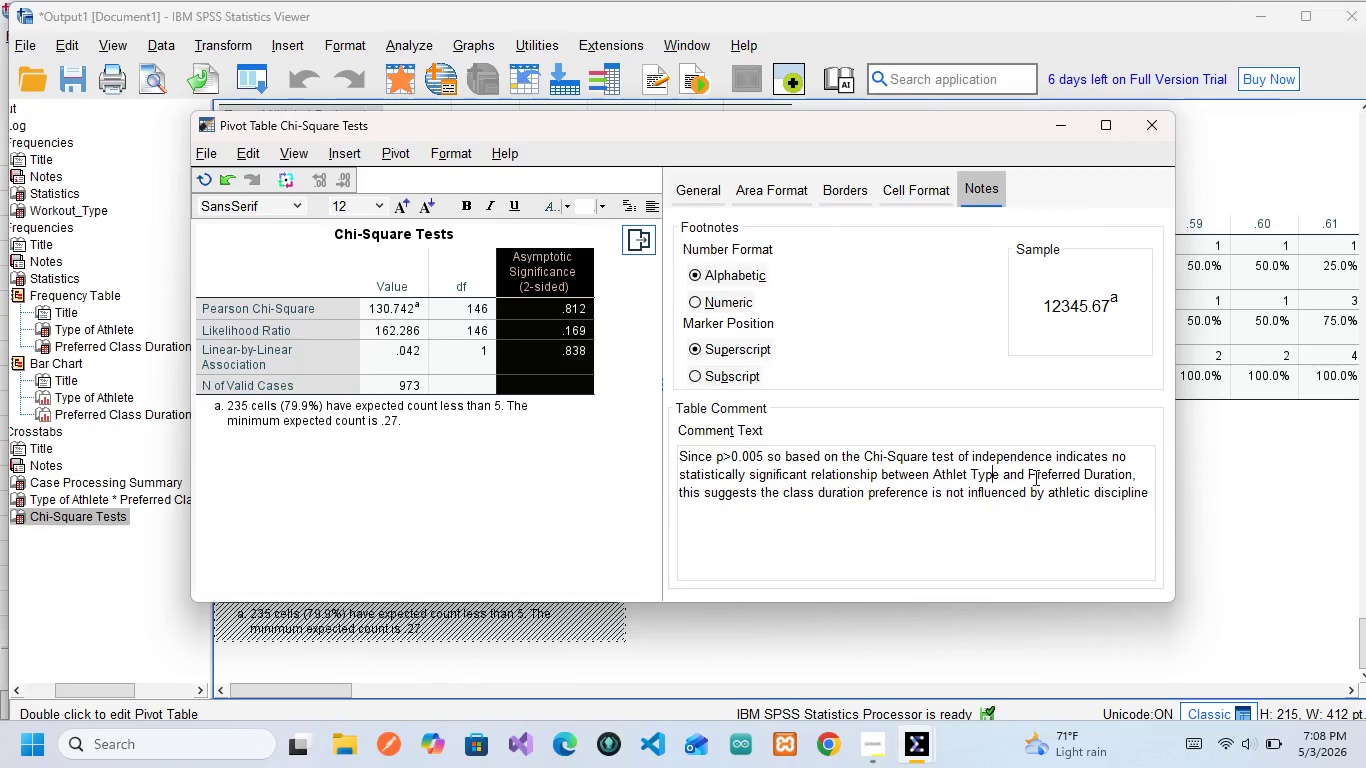 
left_click([1032, 472])
 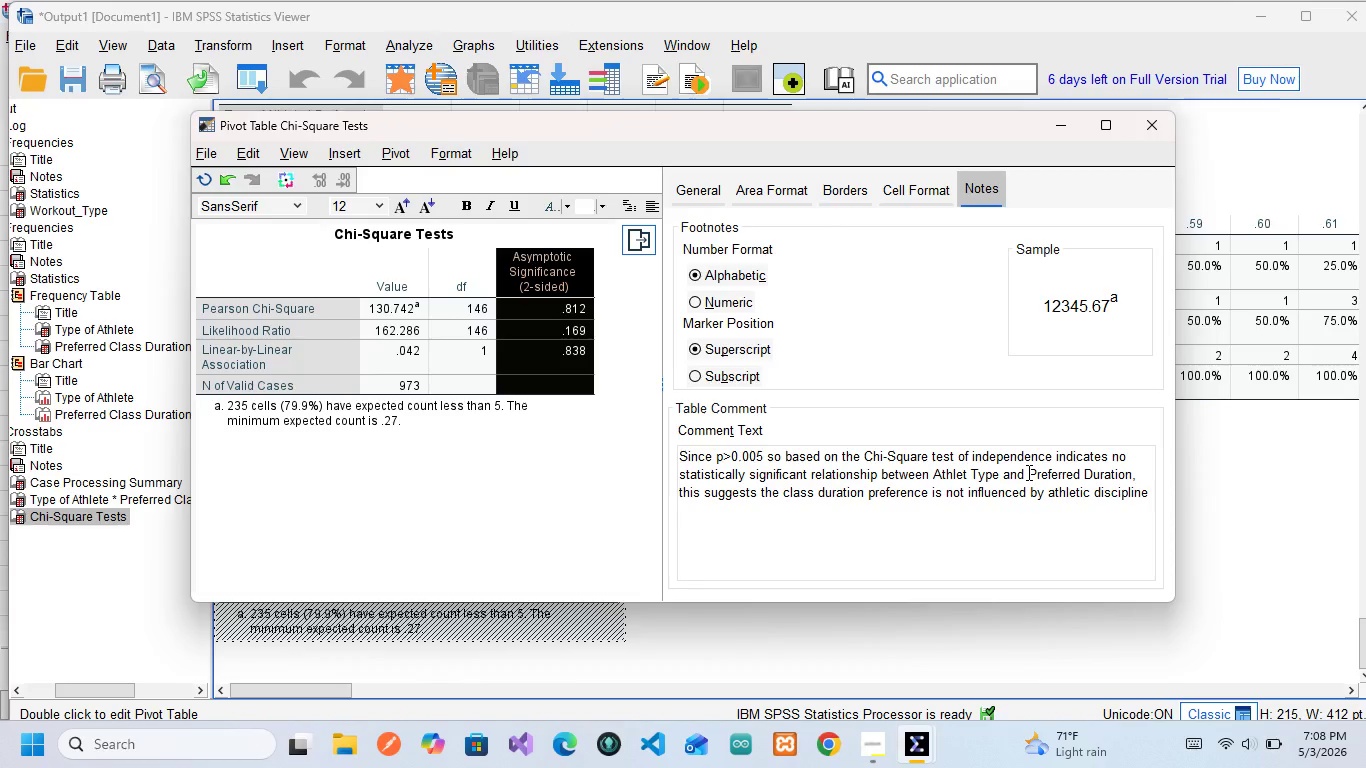 
left_click_drag(start_coordinate=[1027, 471], to_coordinate=[1133, 475])
 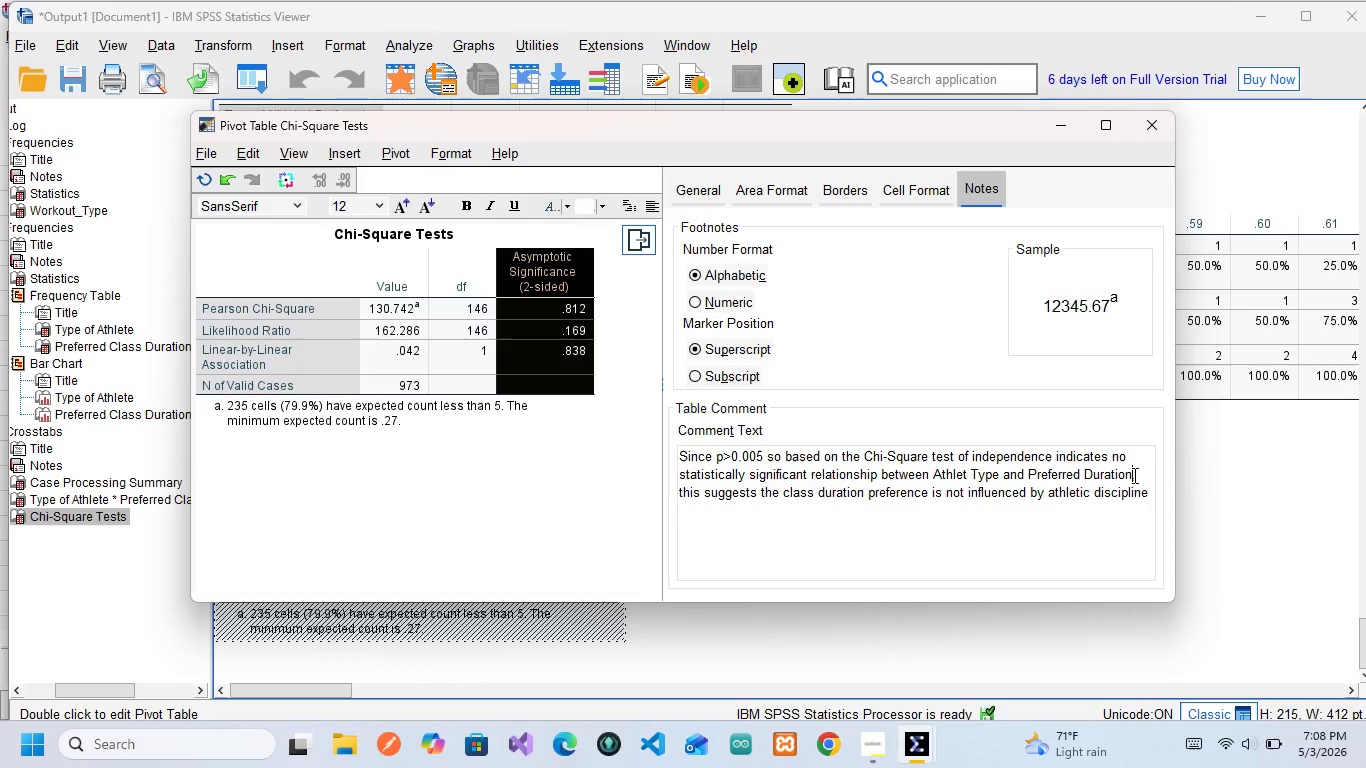 
left_click([1133, 475])
 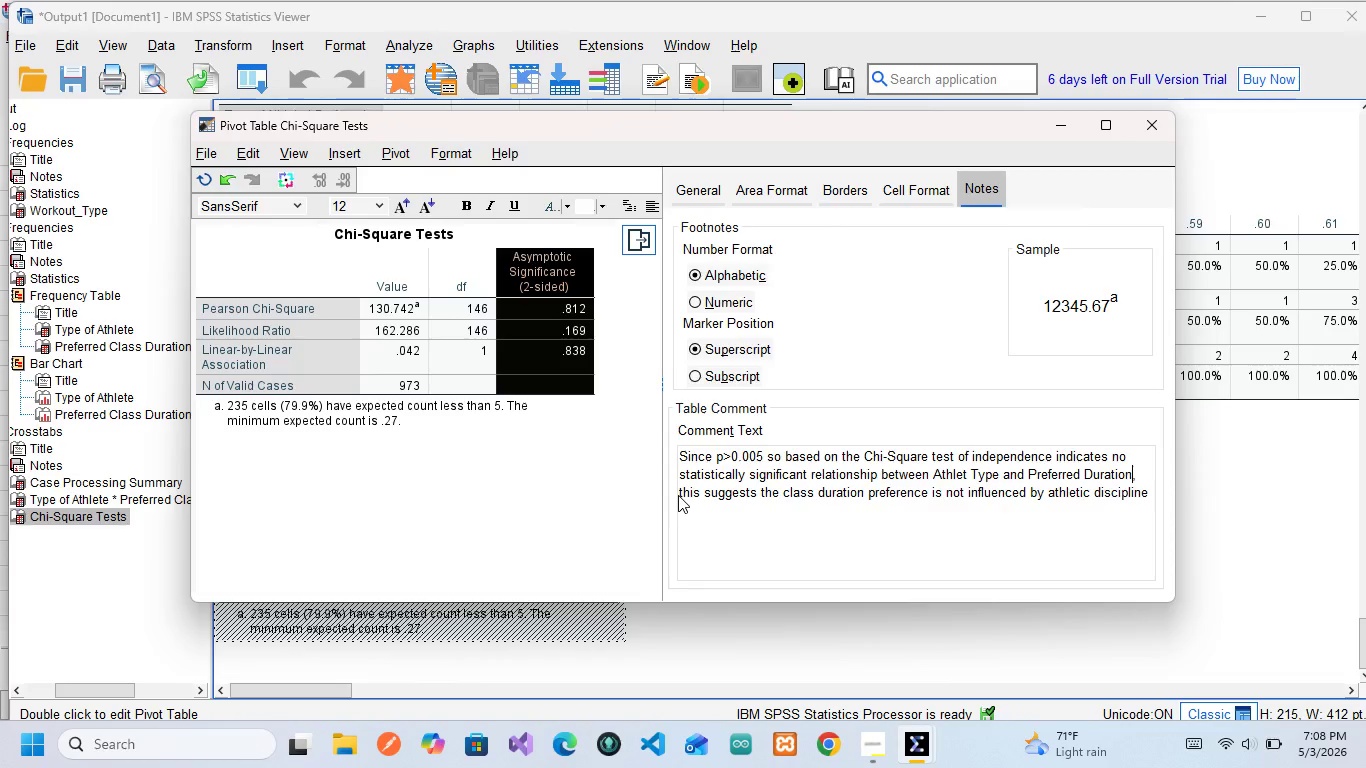 
left_click_drag(start_coordinate=[678, 495], to_coordinate=[834, 487])
 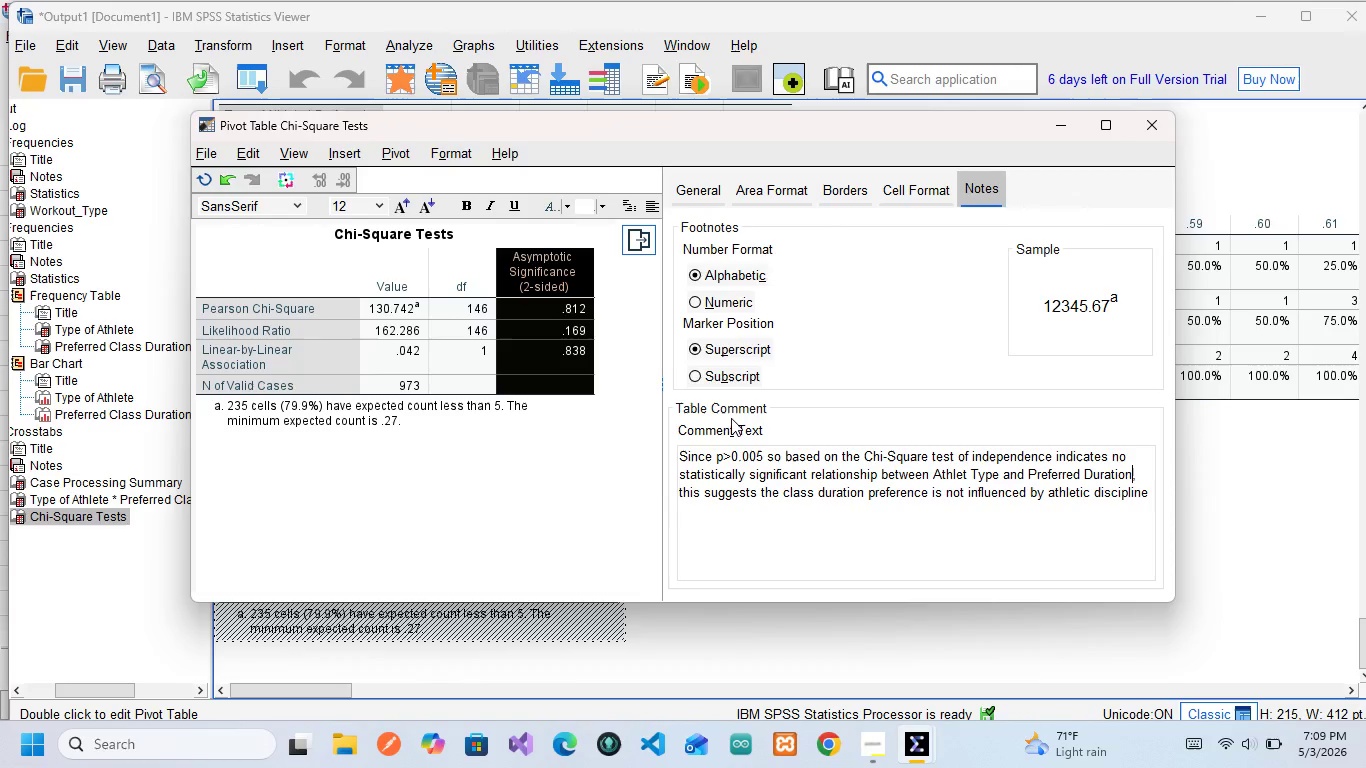 
wait(14.11)
 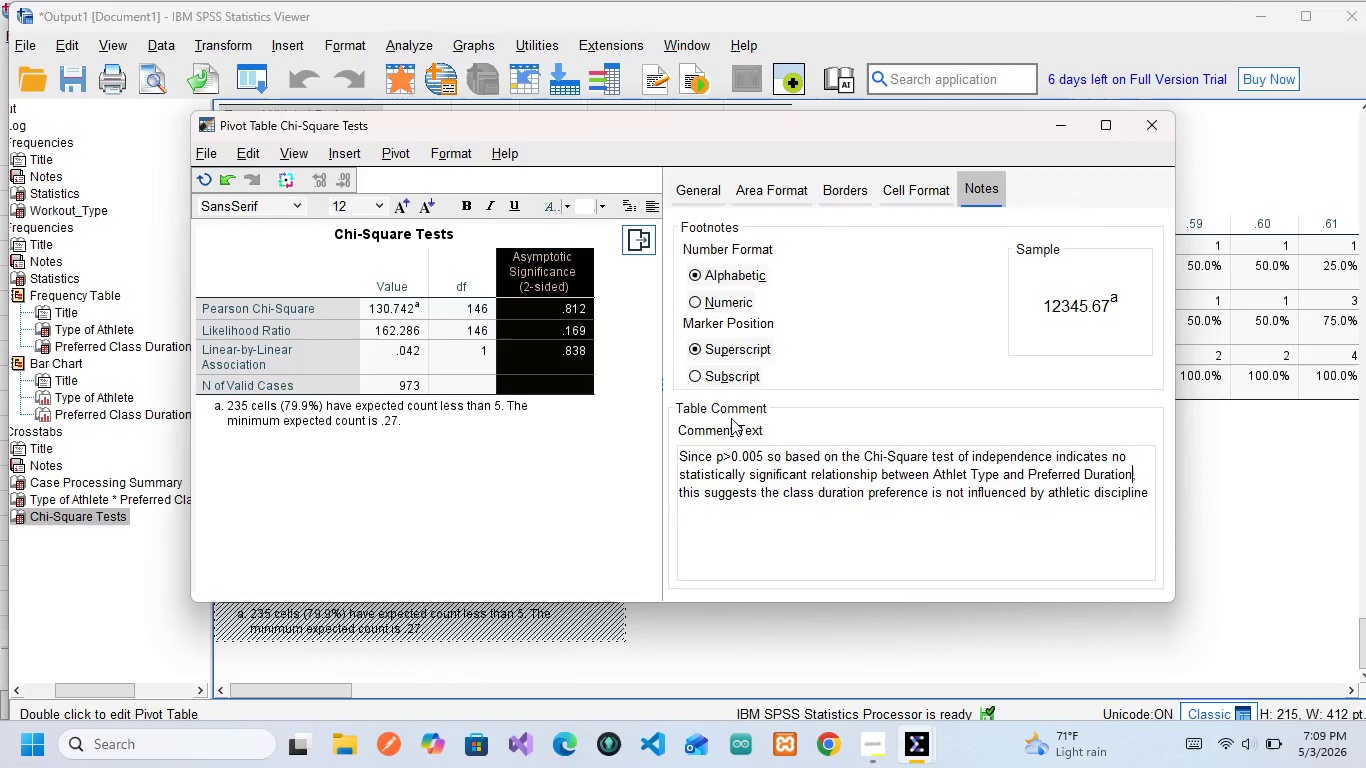 
left_click([703, 184])
 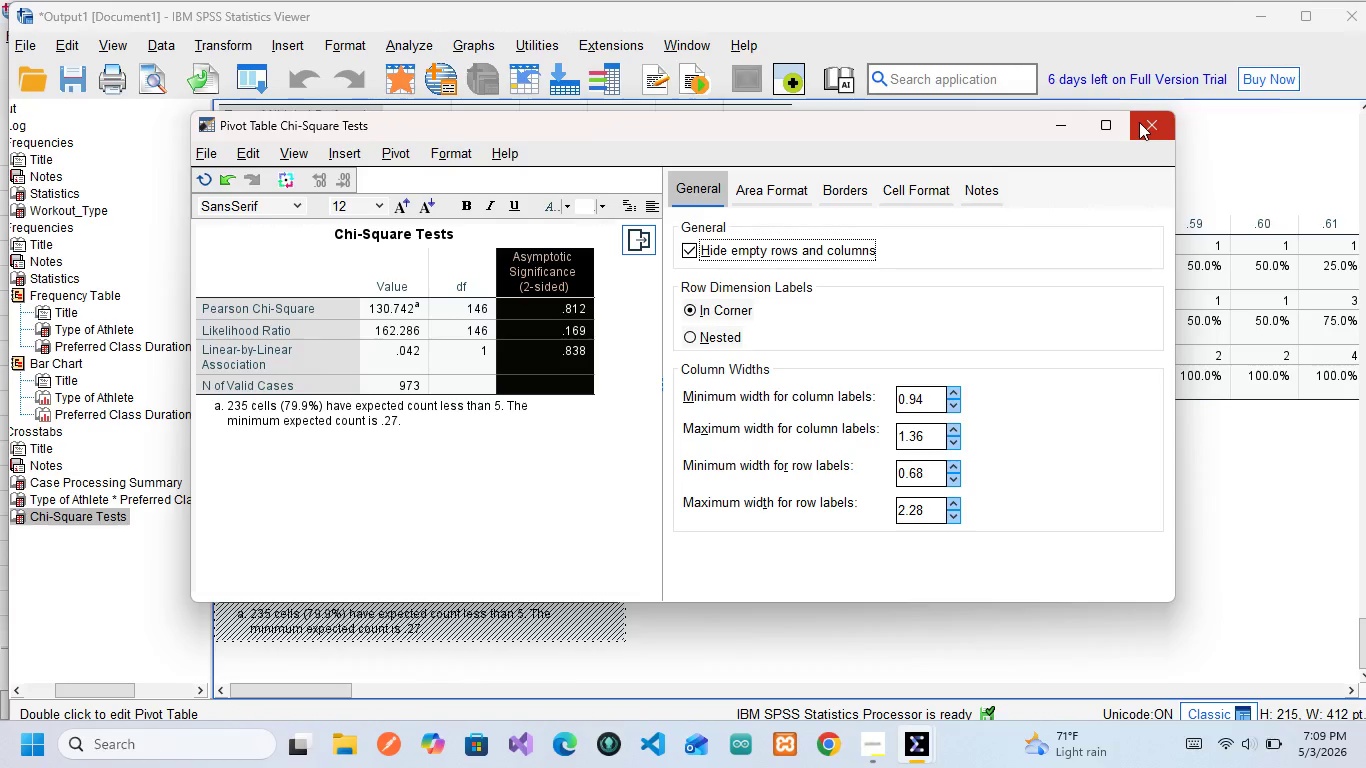 
left_click([1139, 122])
 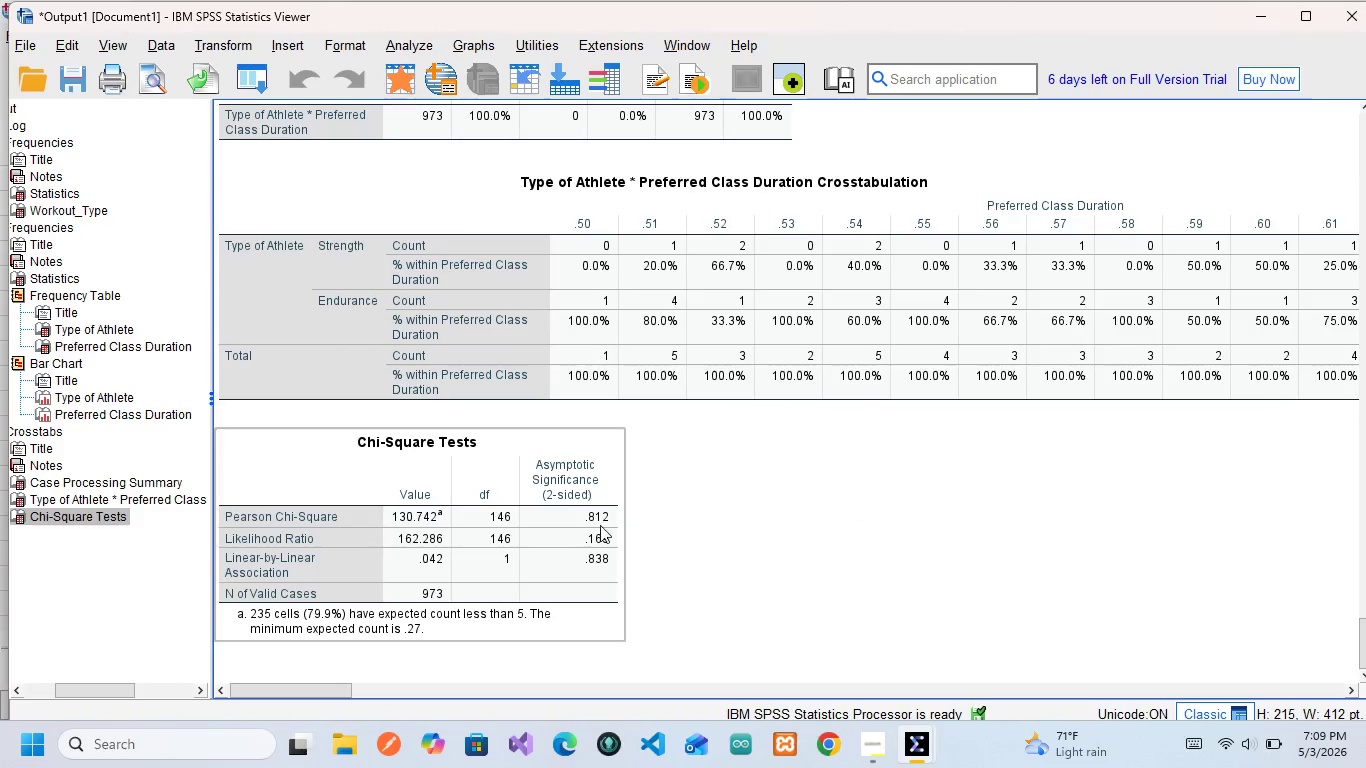 
mouse_move([597, 555])
 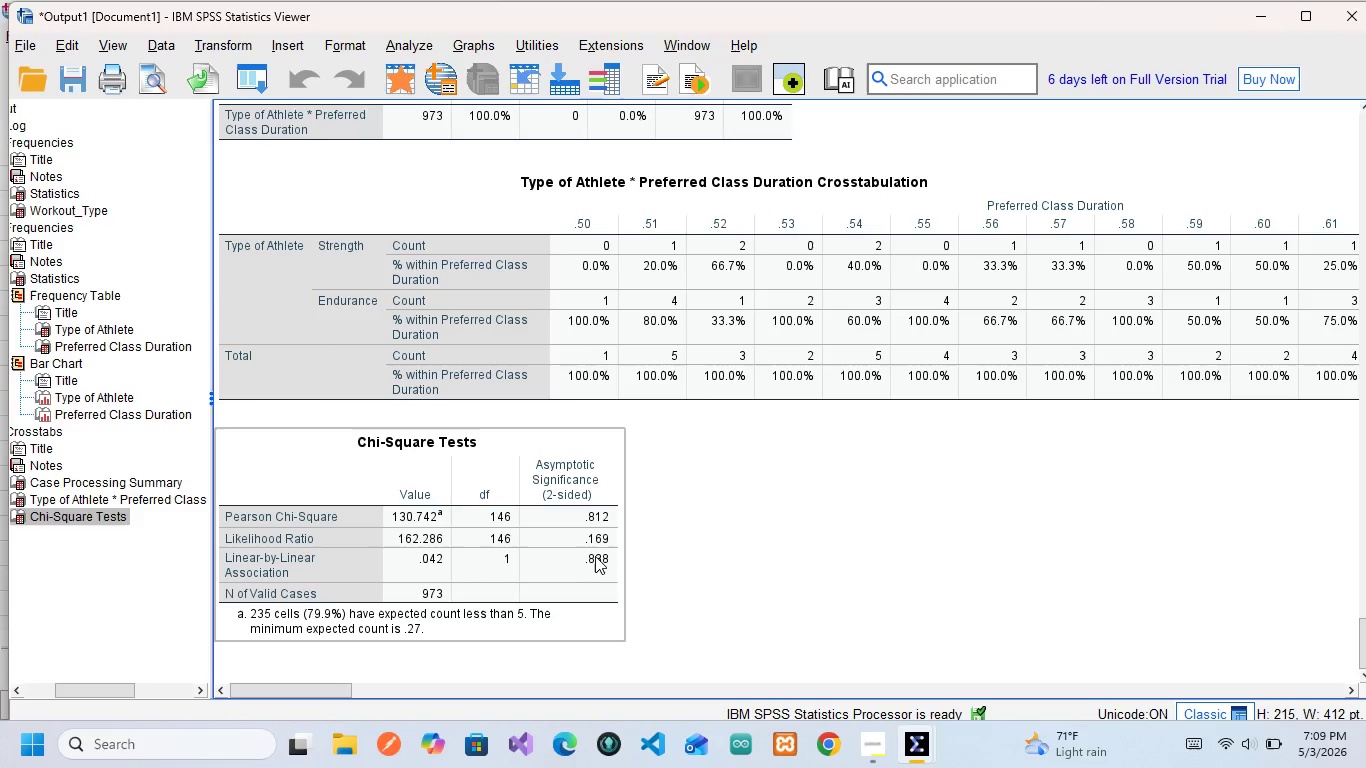 
mouse_move([591, 525])
 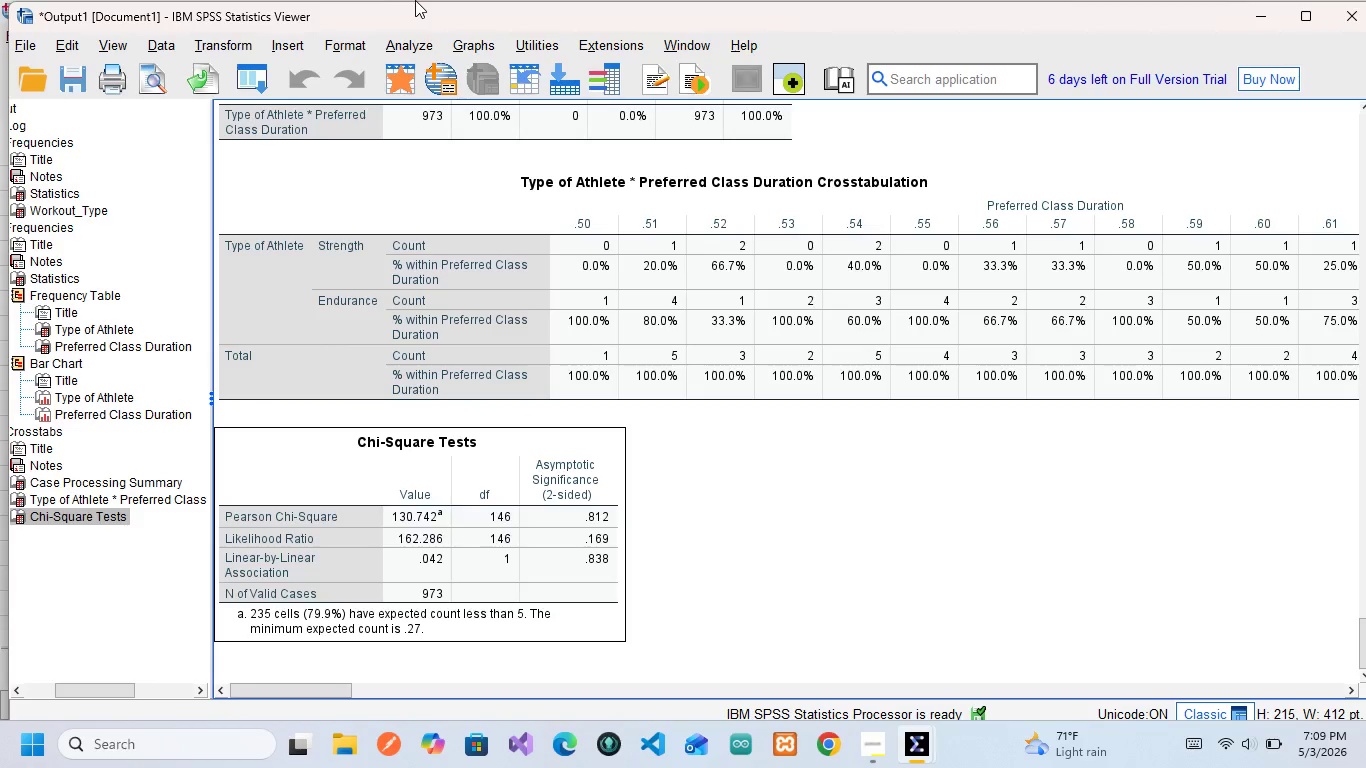 
wait(6.52)
 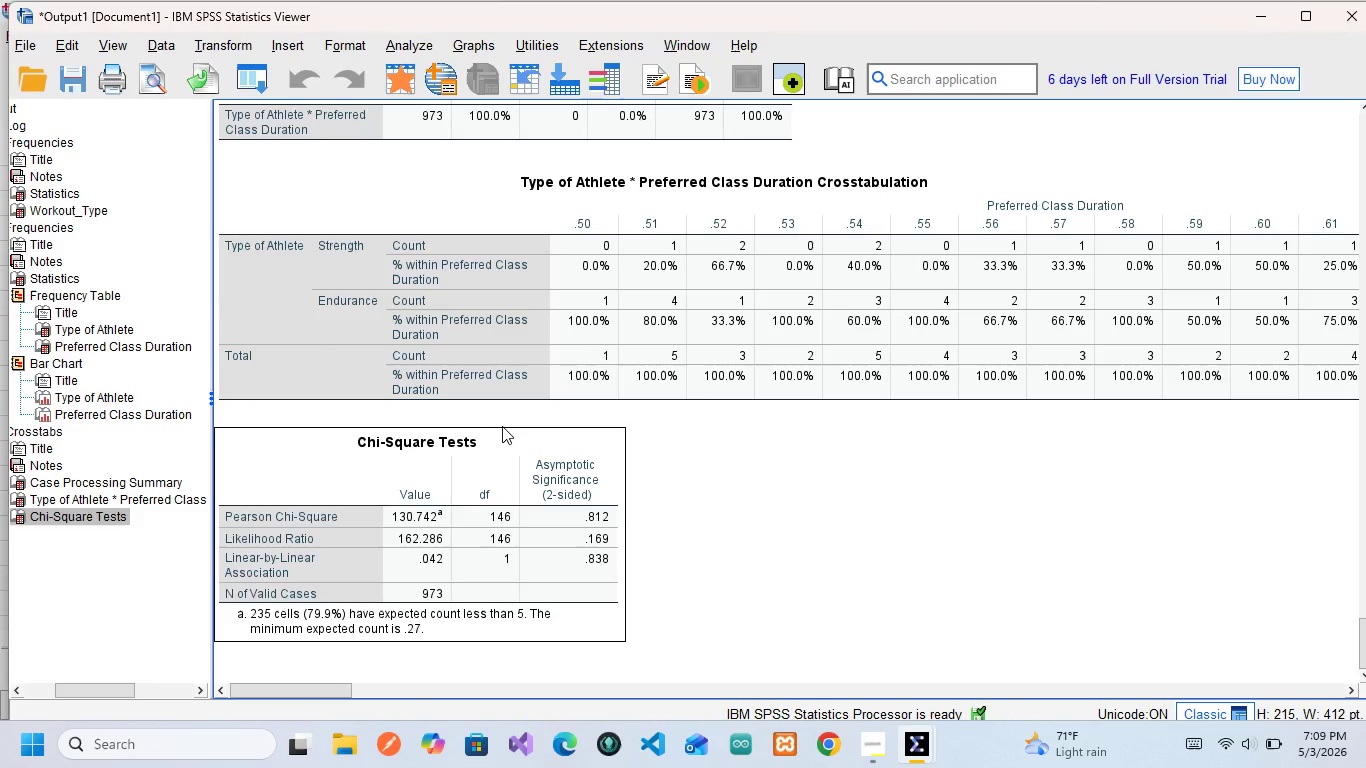 
left_click([397, 40])
 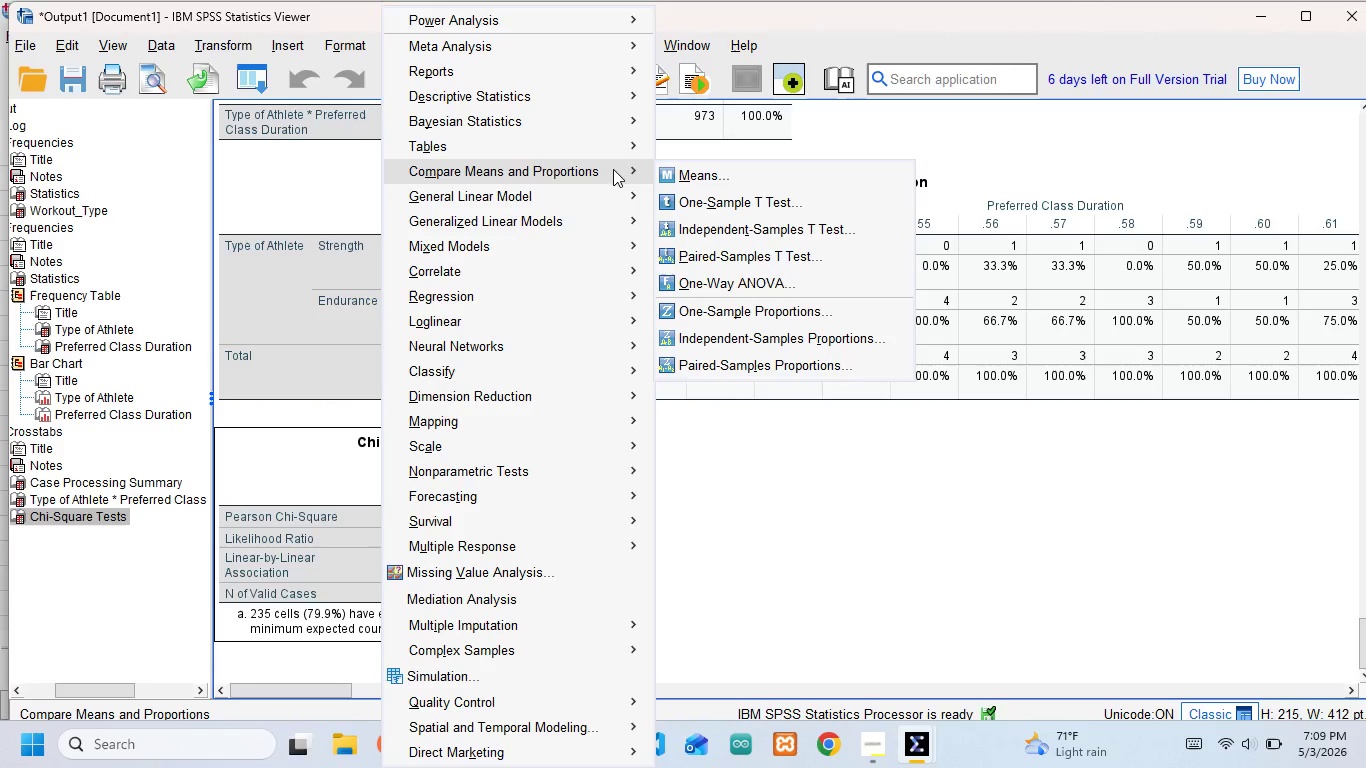 
wait(5.2)
 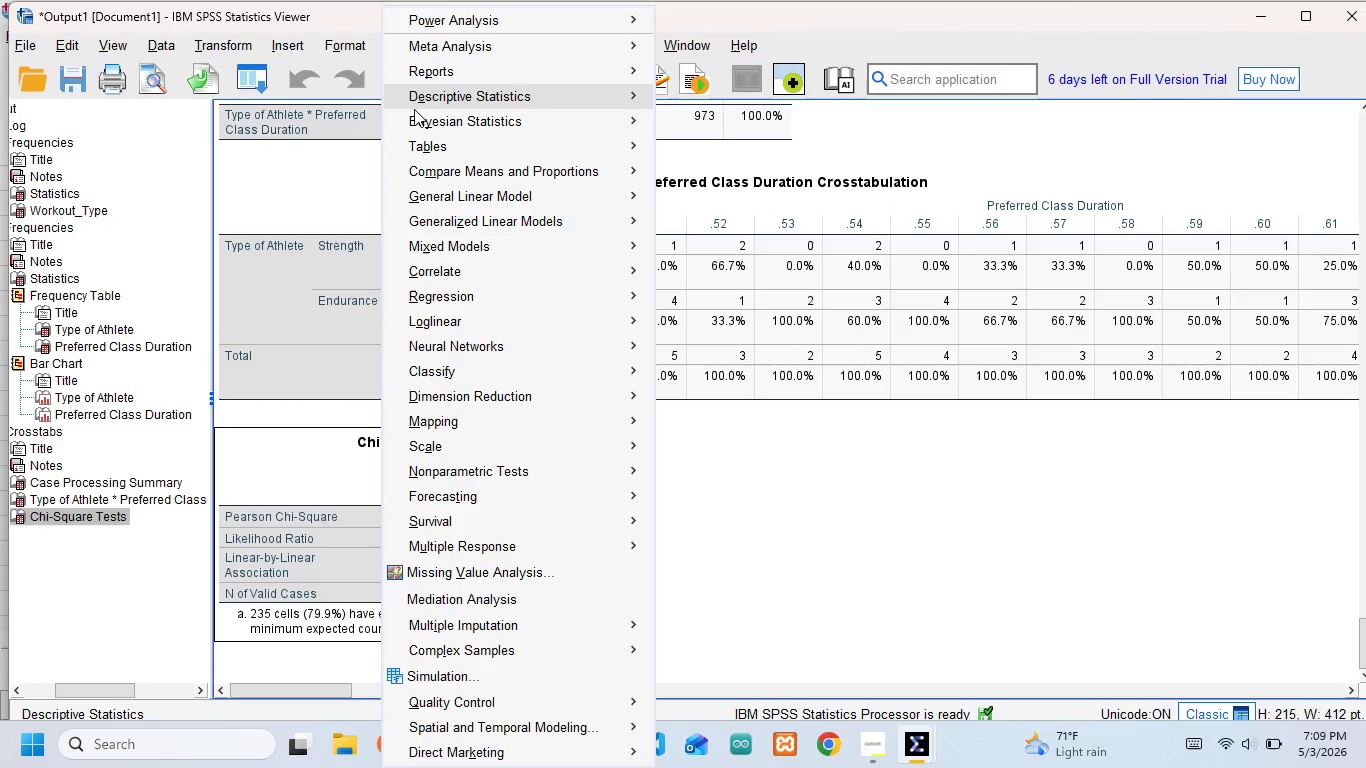 
left_click([671, 170])
 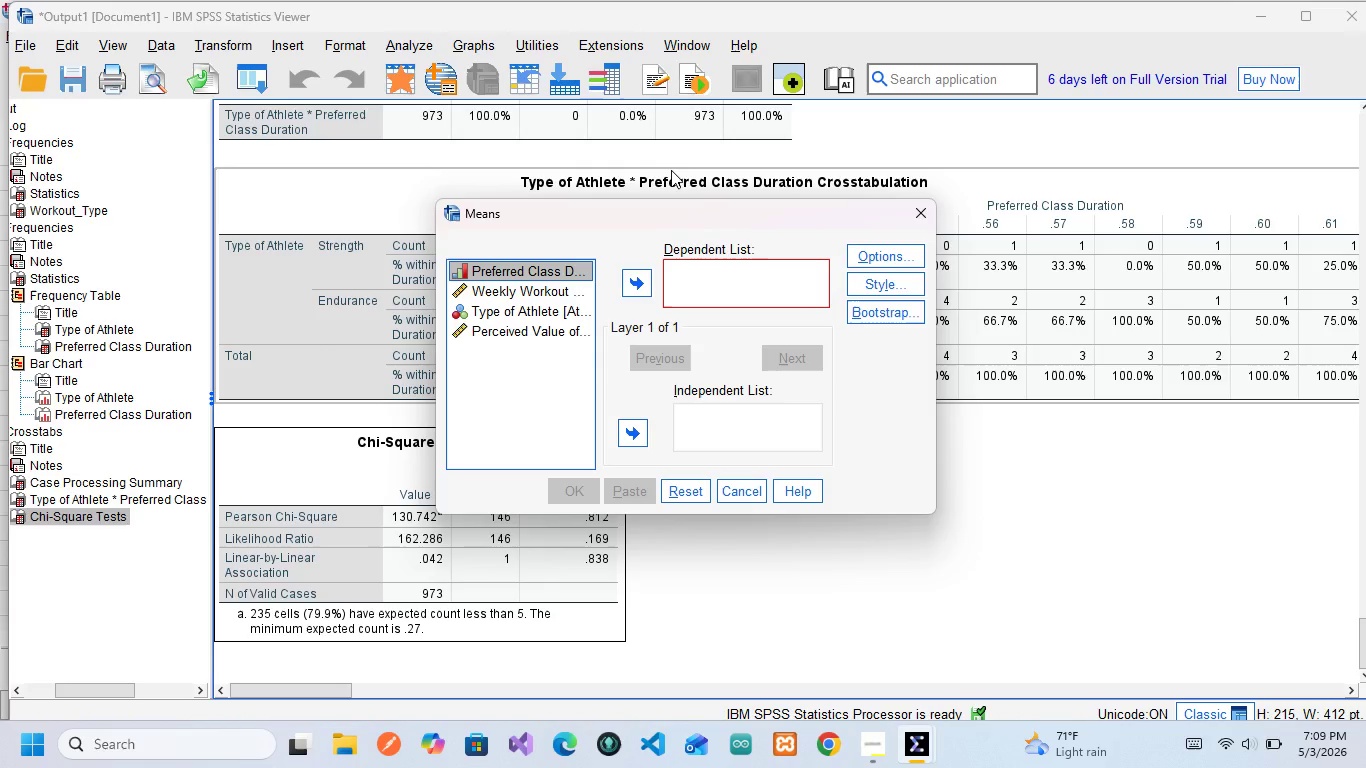 
wait(16.89)
 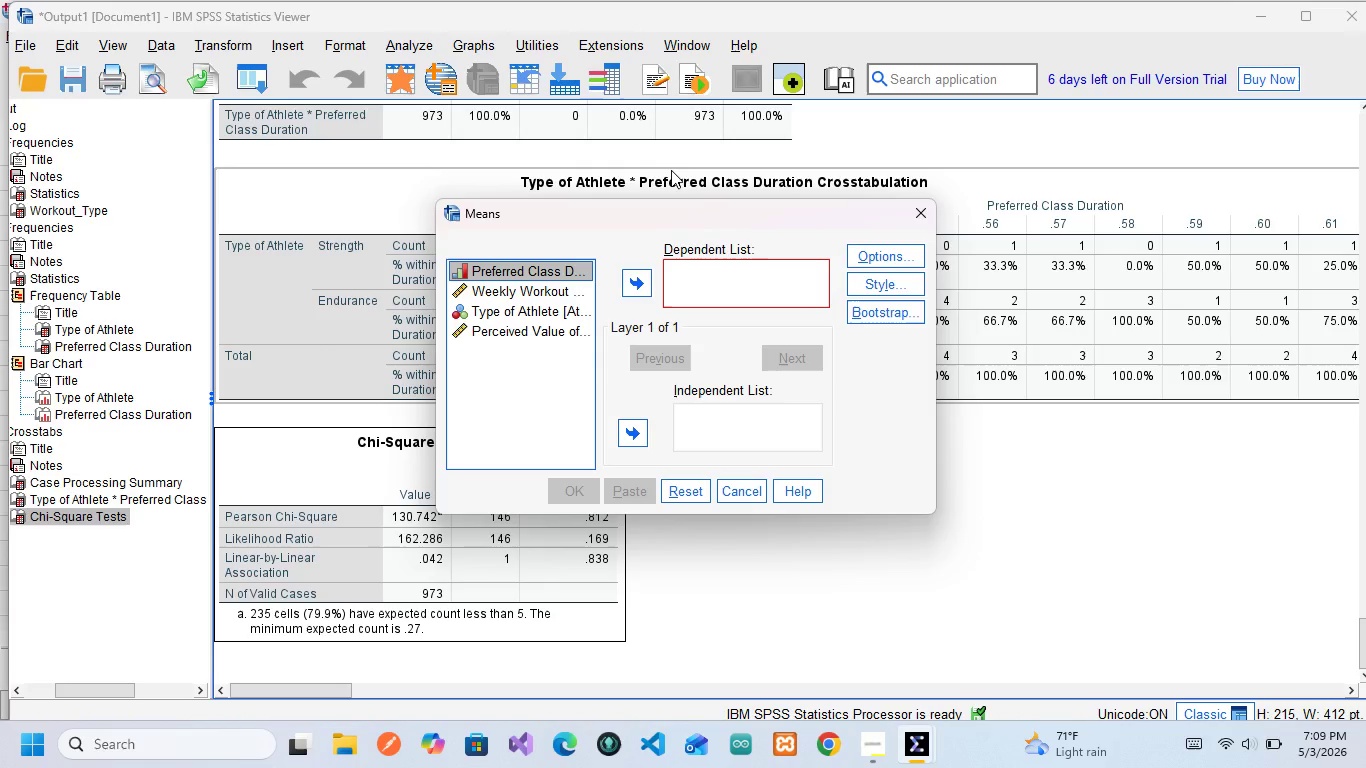 
left_click([695, 259])
 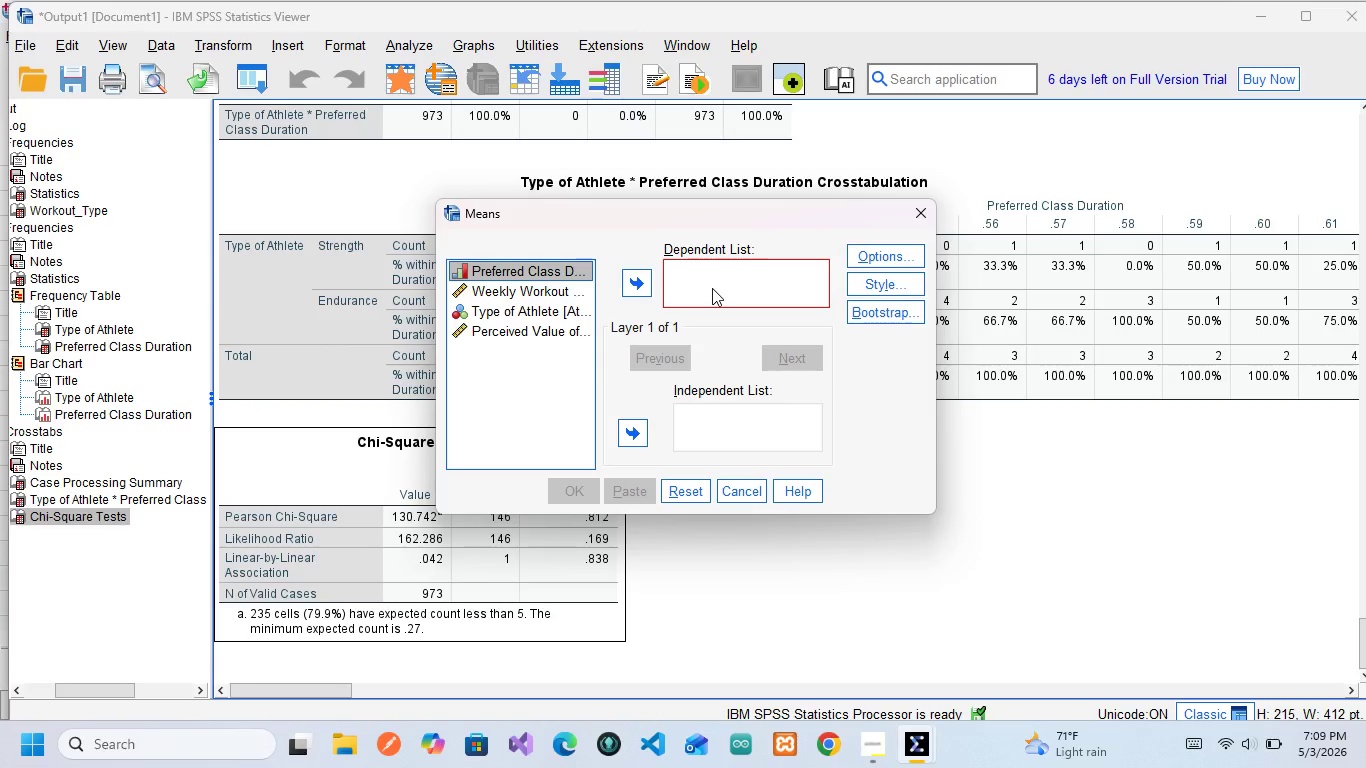 
left_click([712, 288])
 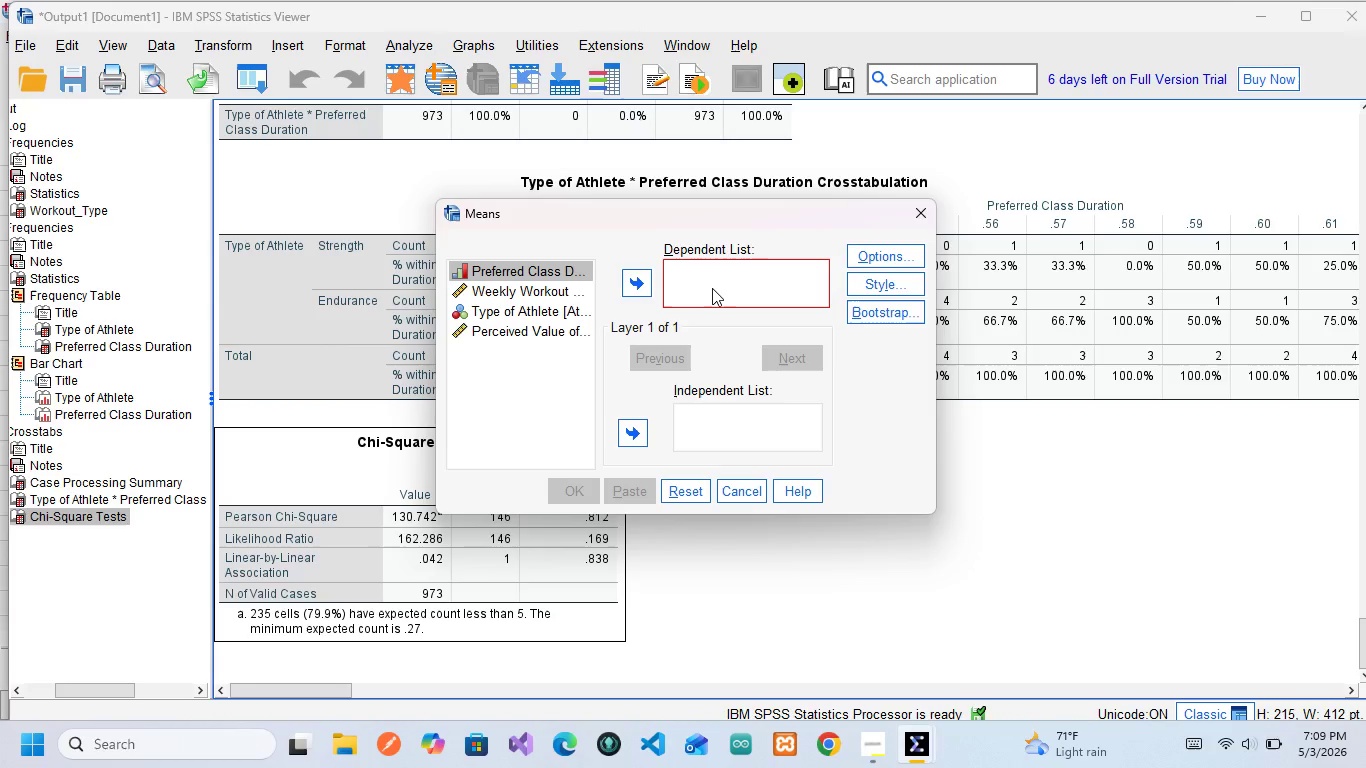 
left_click([712, 288])
 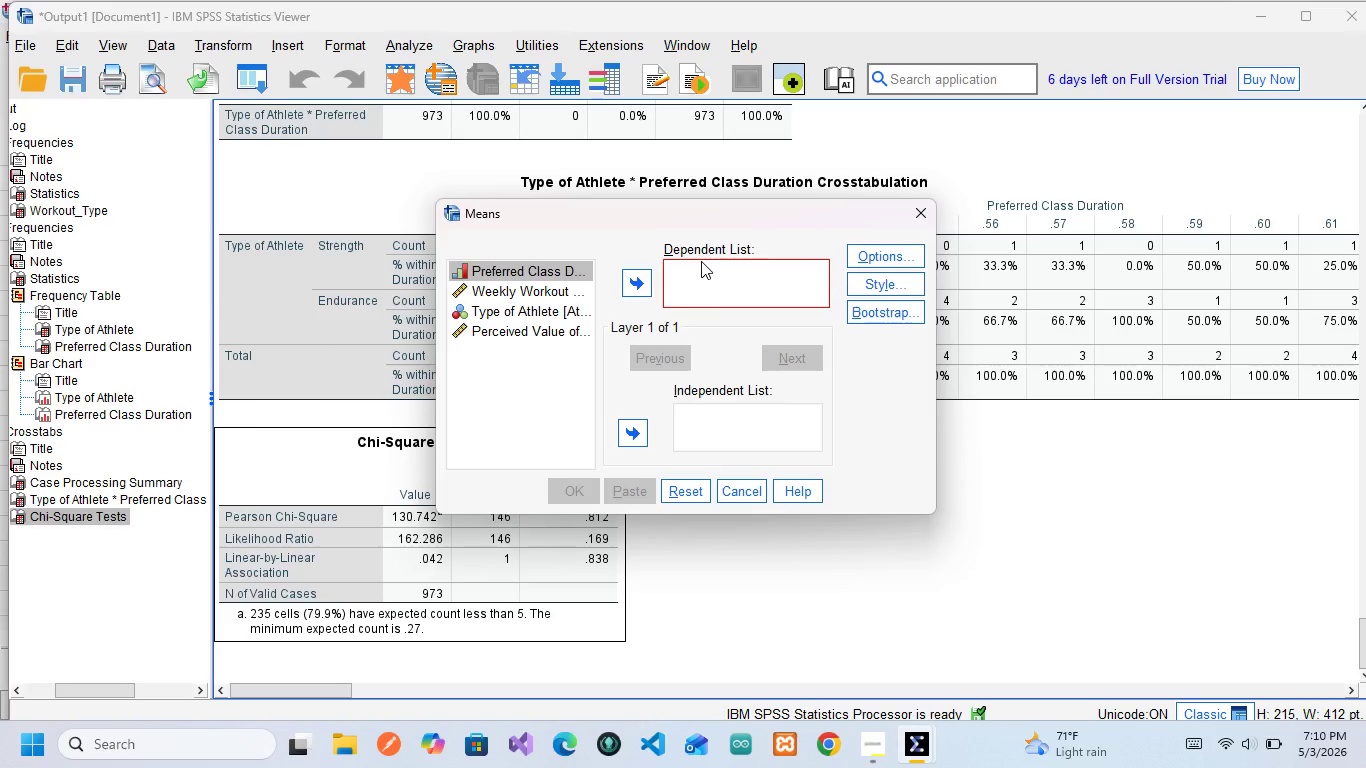 
wait(32.3)
 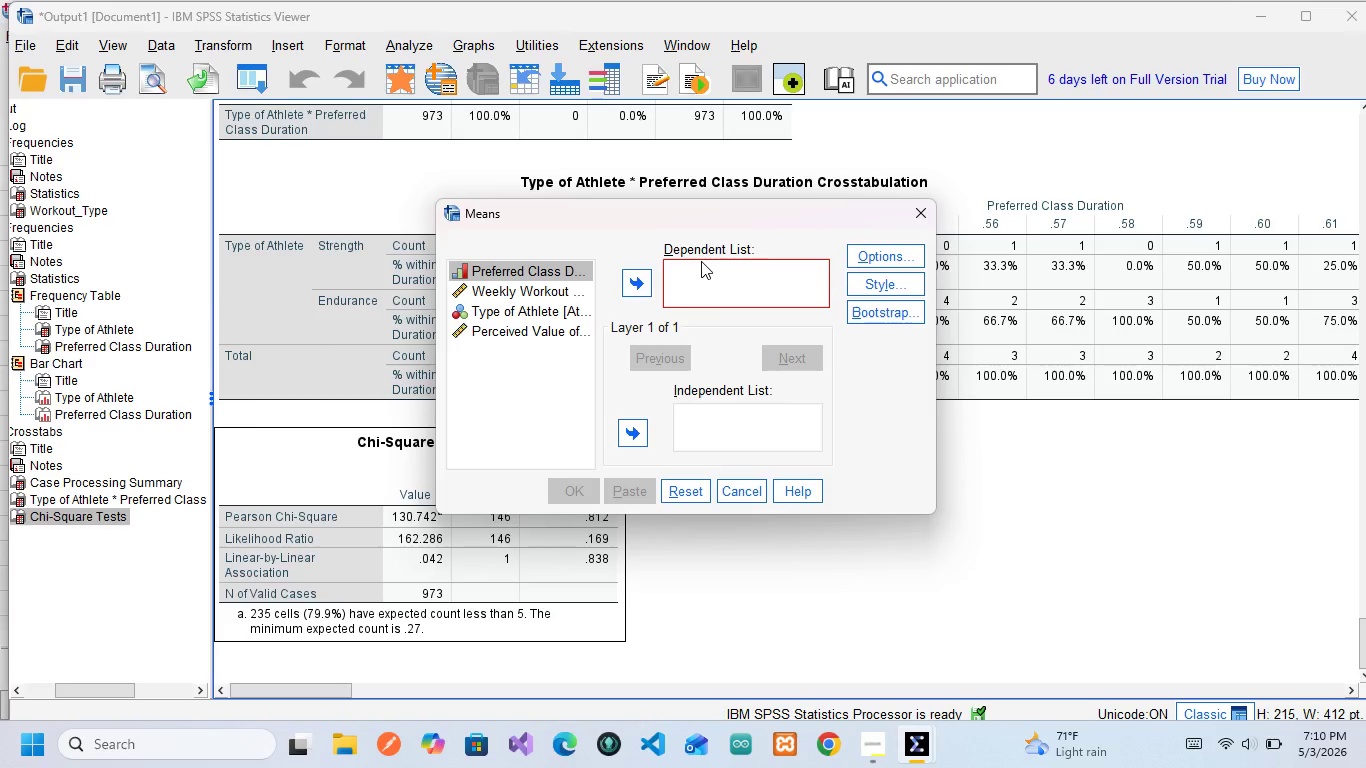 
left_click([913, 218])
 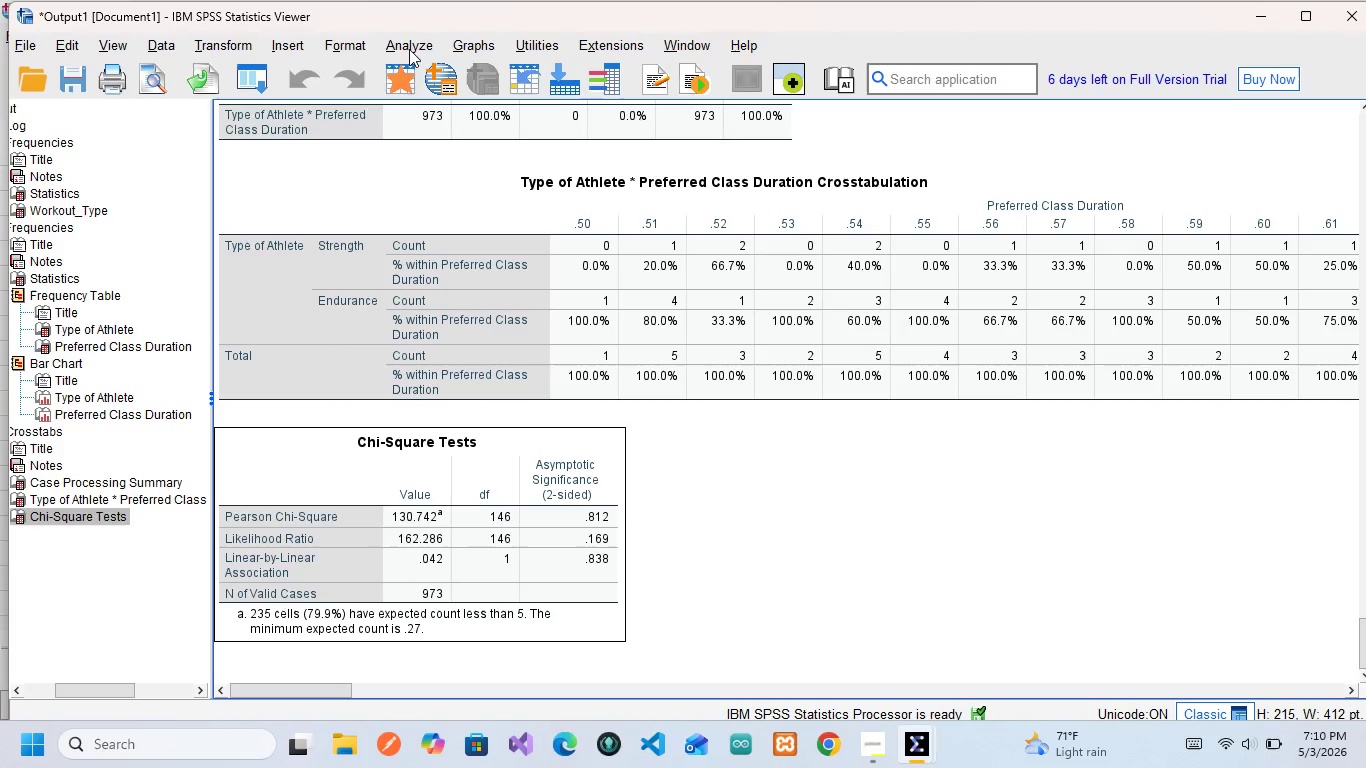 
left_click([407, 49])
 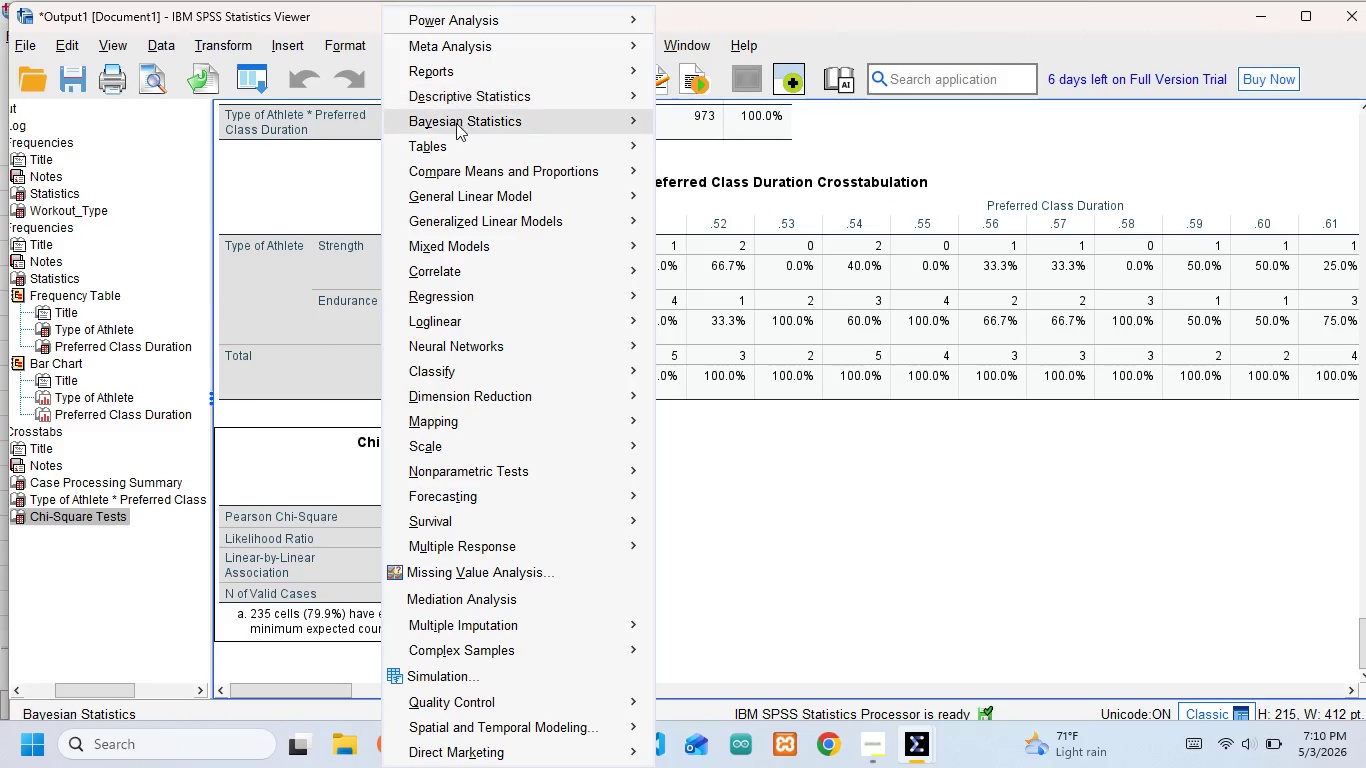 
mouse_move([501, 171])
 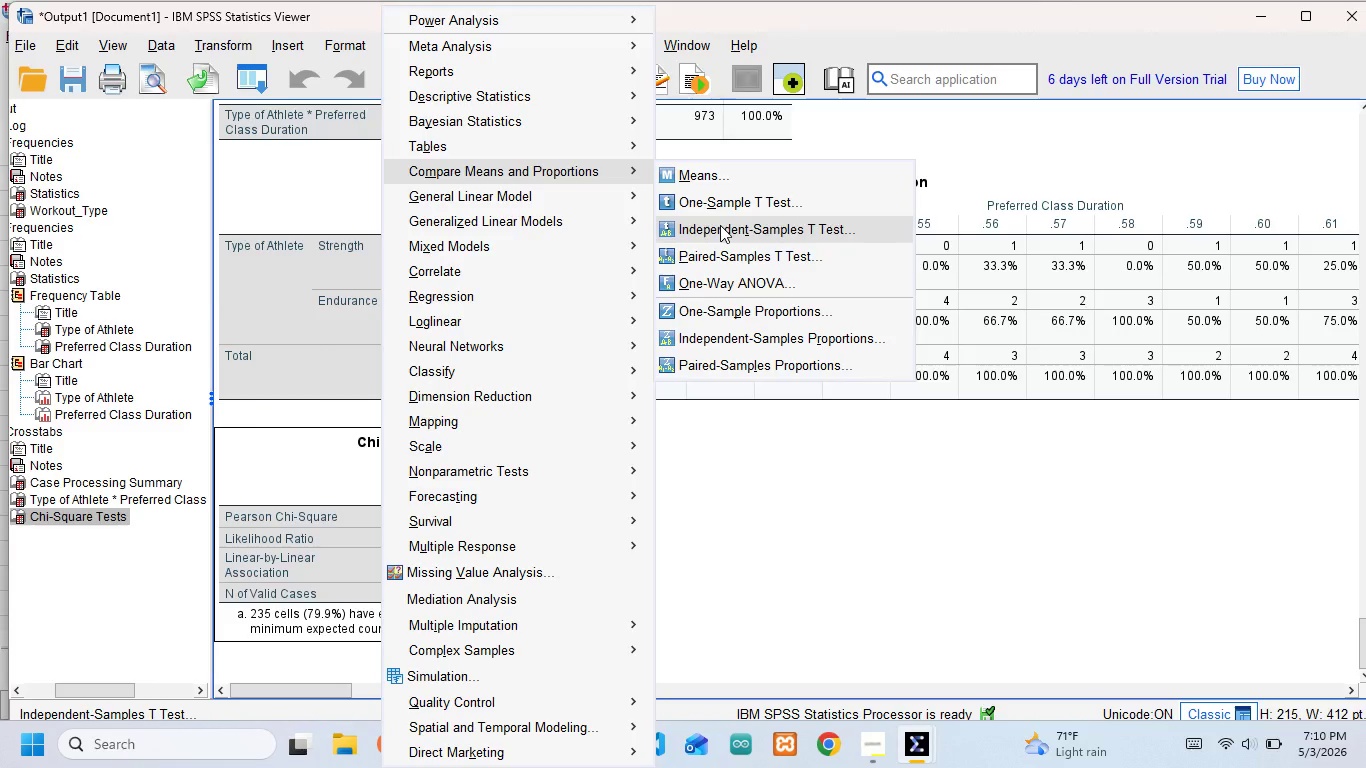 
wait(5.56)
 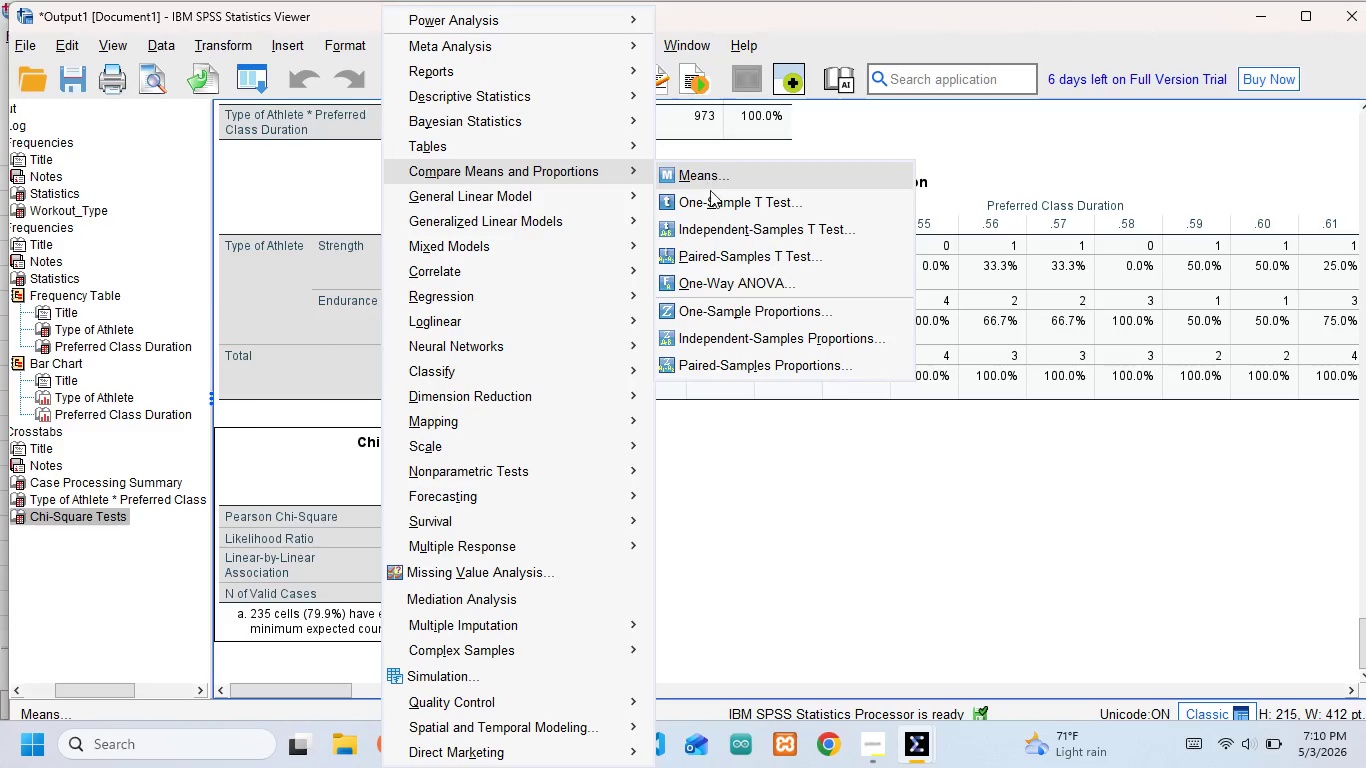 
left_click([720, 225])
 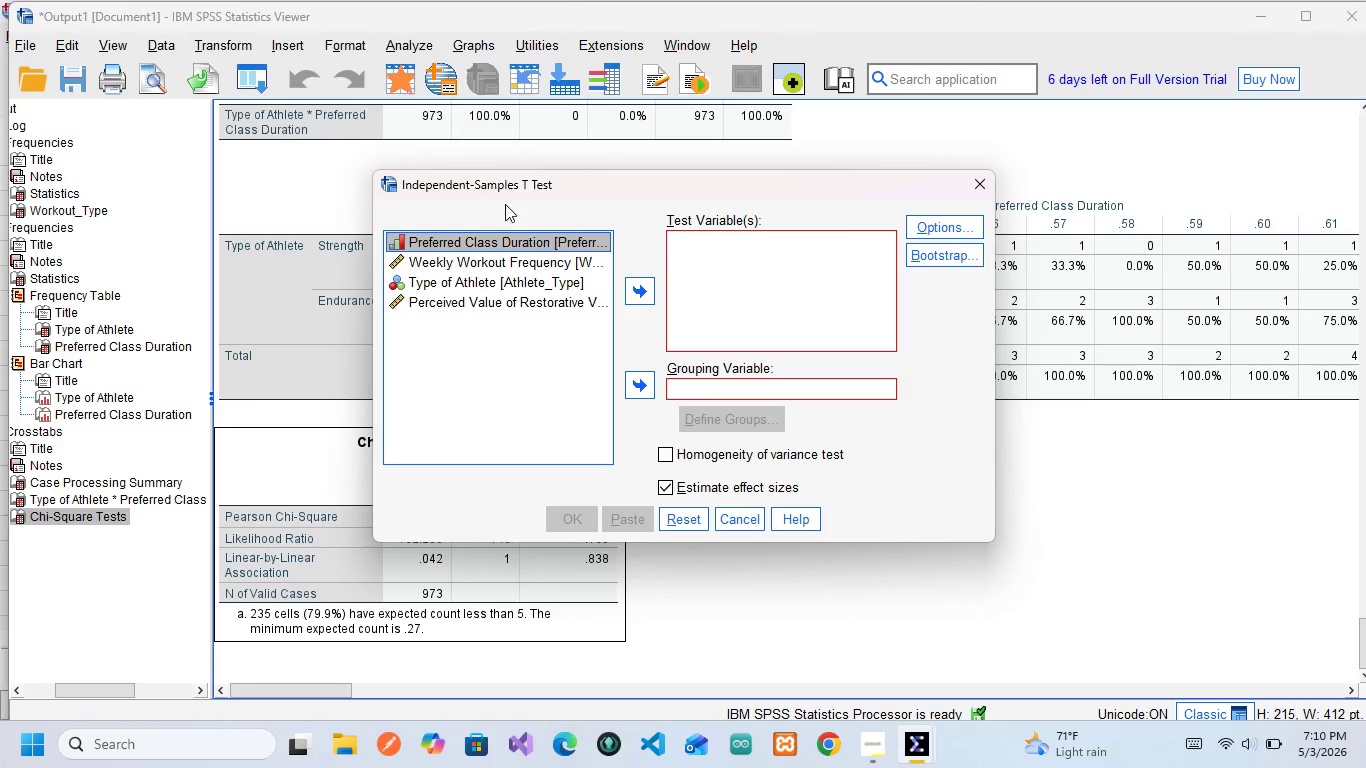 
wait(14.91)
 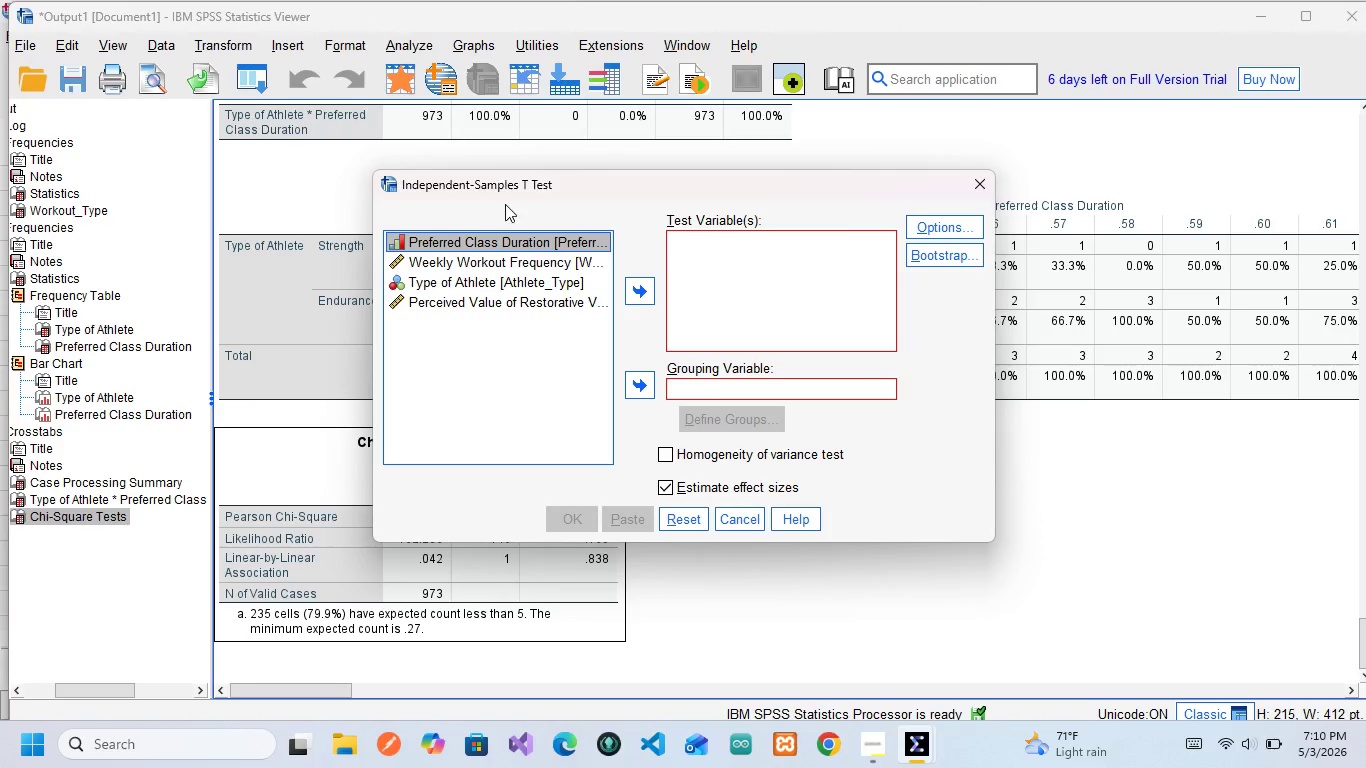 
left_click([475, 303])
 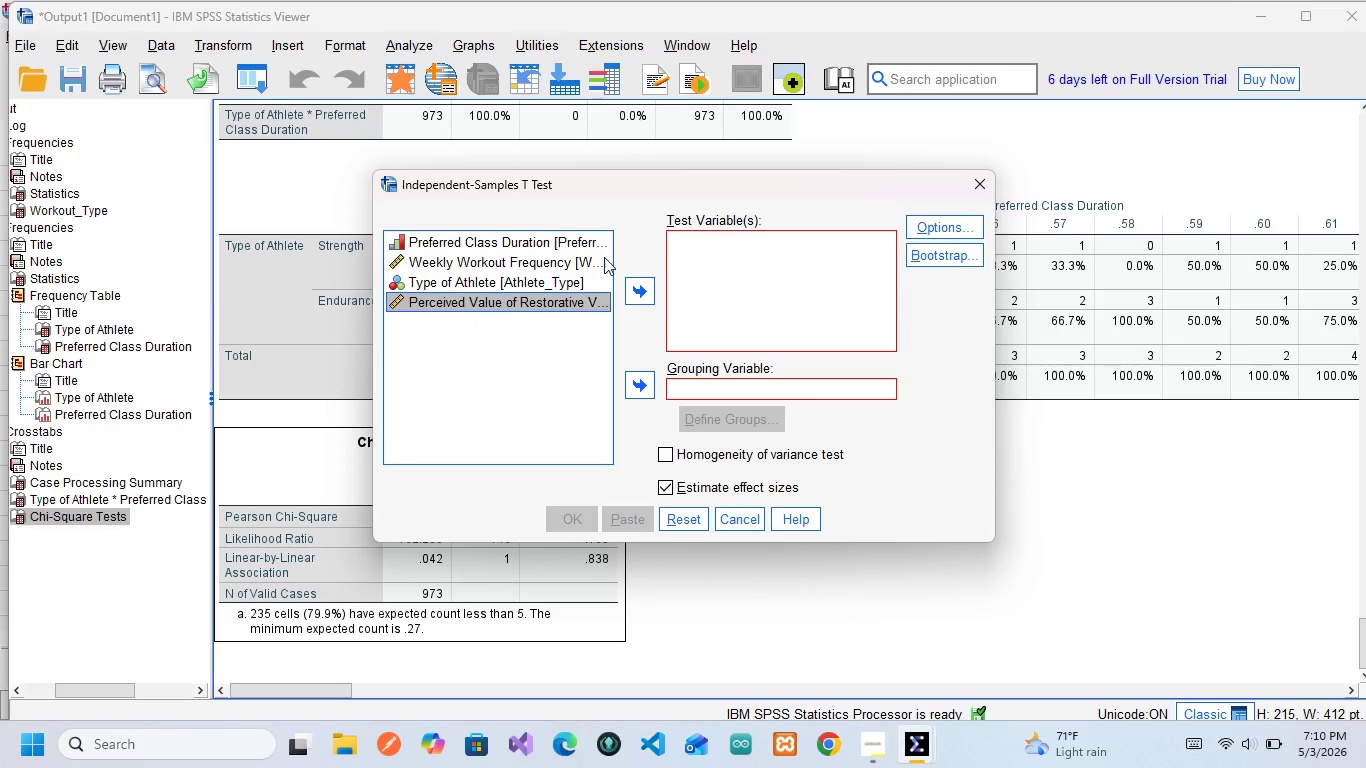 
left_click([632, 296])
 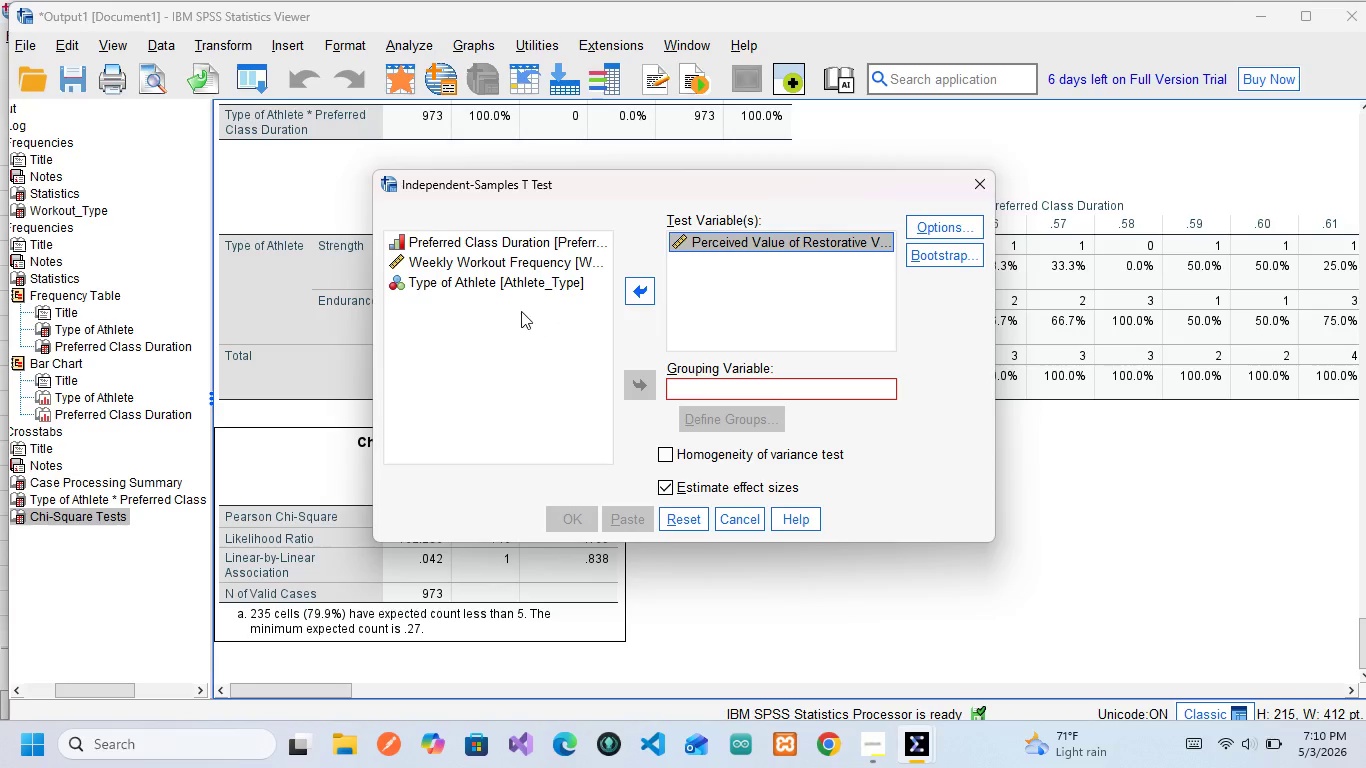 
left_click([517, 310])
 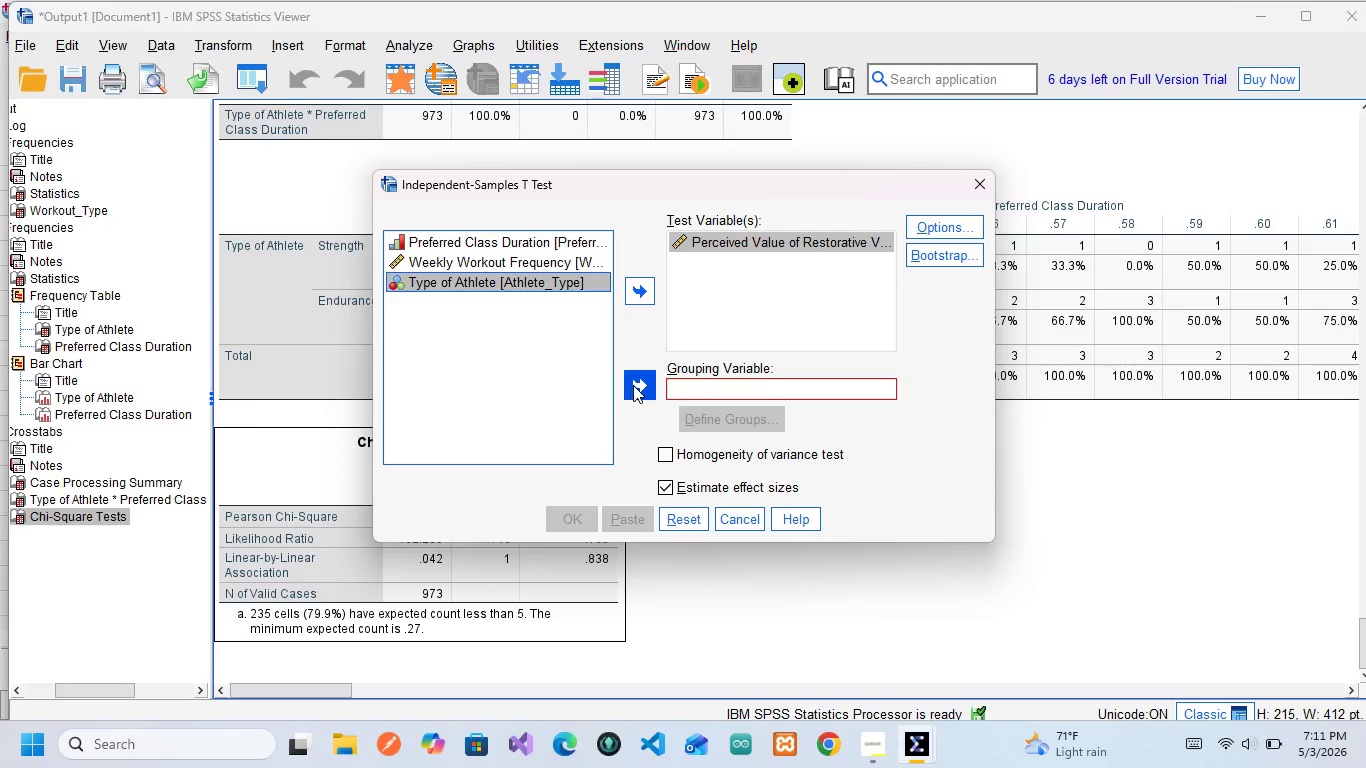 
wait(5.06)
 